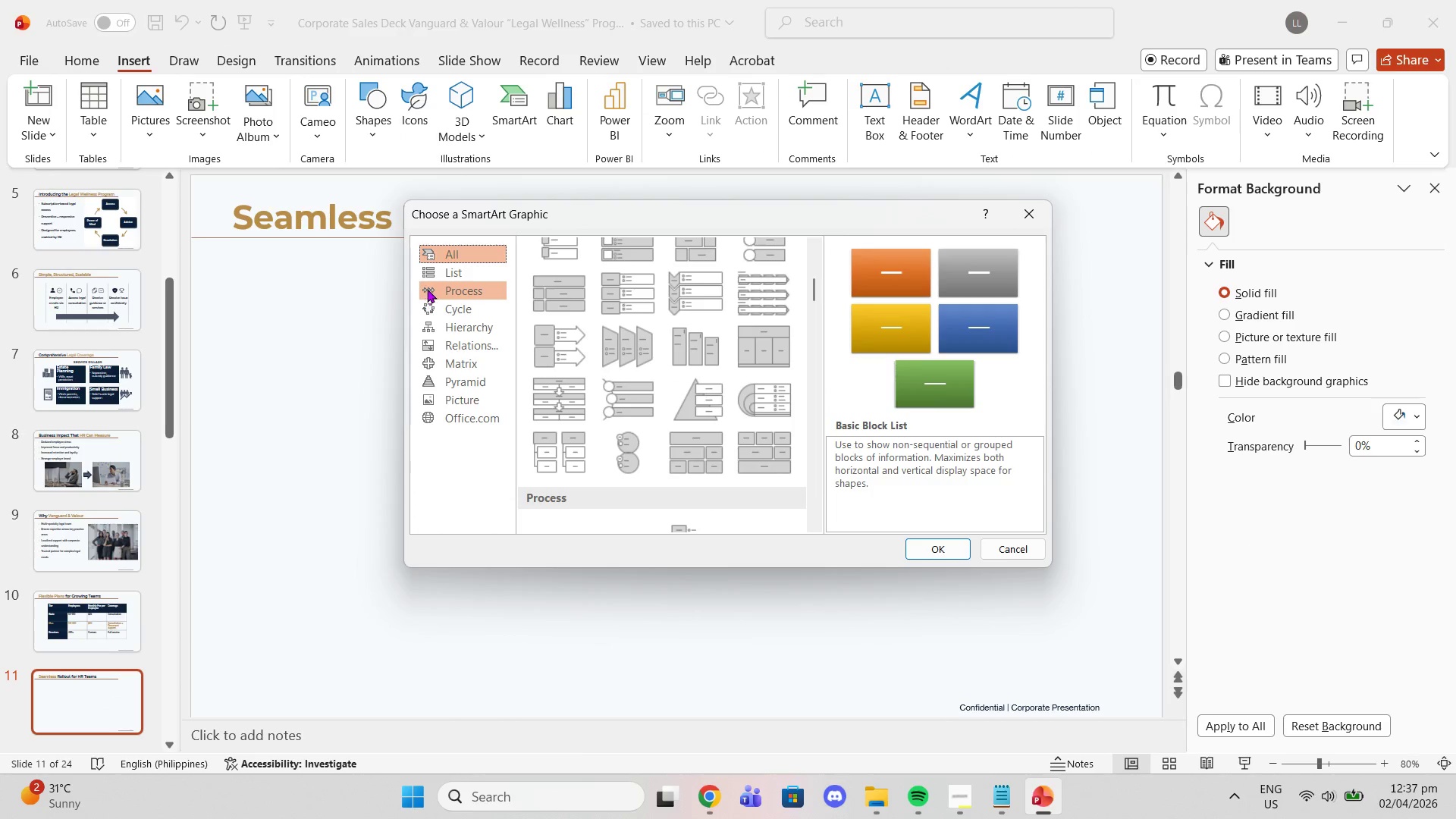 
left_click([427, 289])
 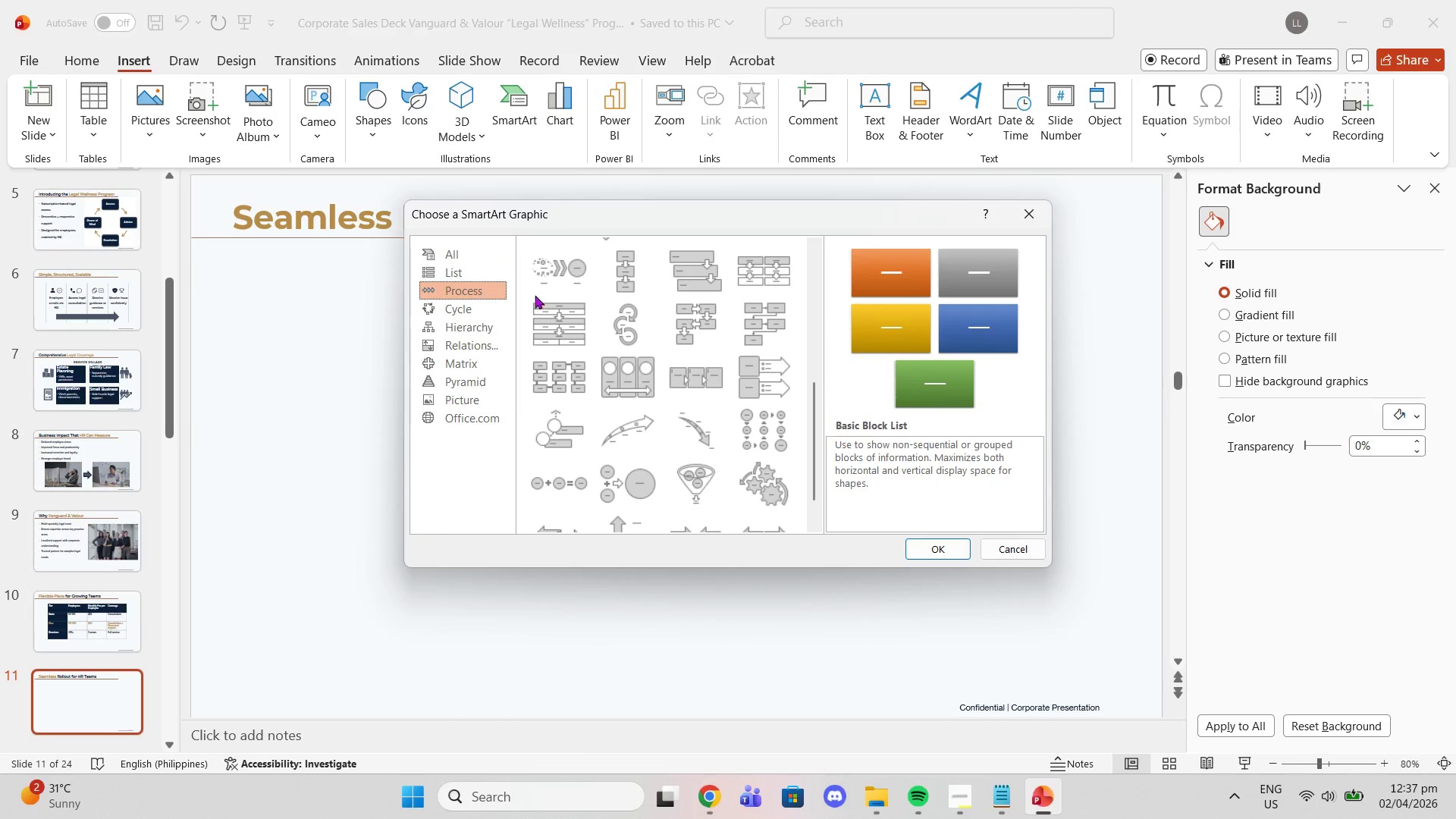 
scroll: coordinate [764, 416], scroll_direction: down, amount: 5.0
 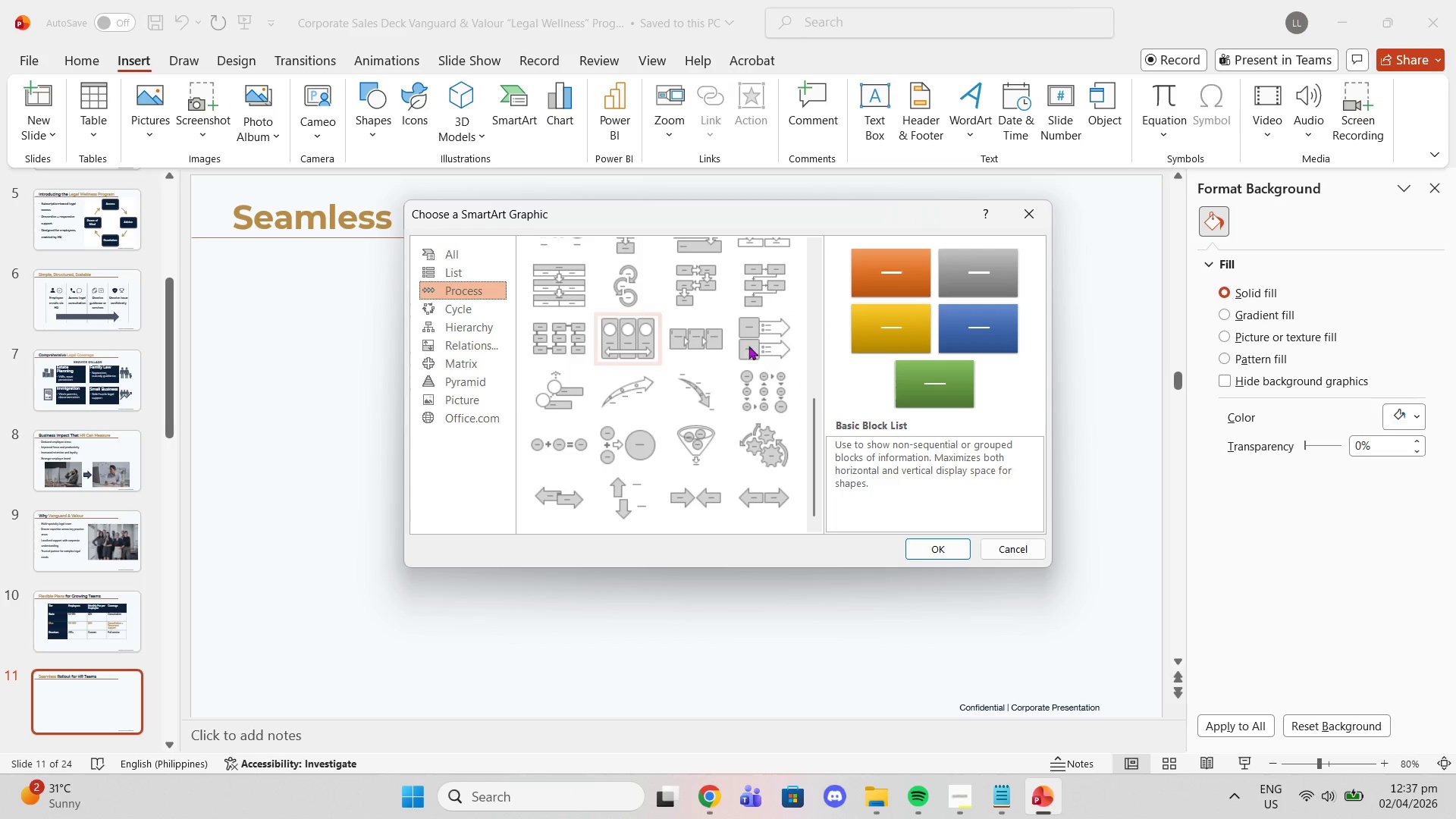 
scroll: coordinate [771, 327], scroll_direction: up, amount: 4.0
 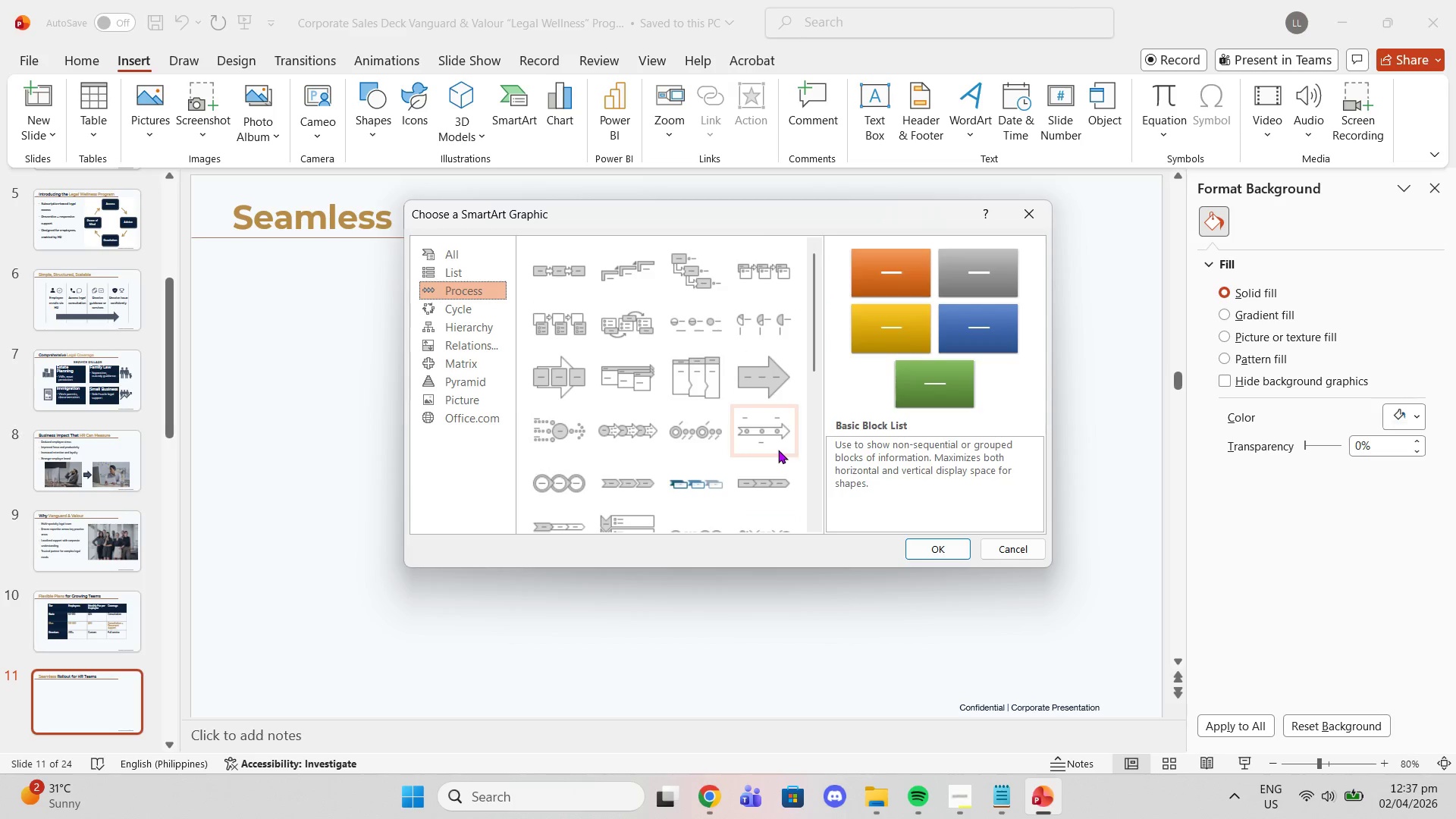 
left_click([778, 450])
 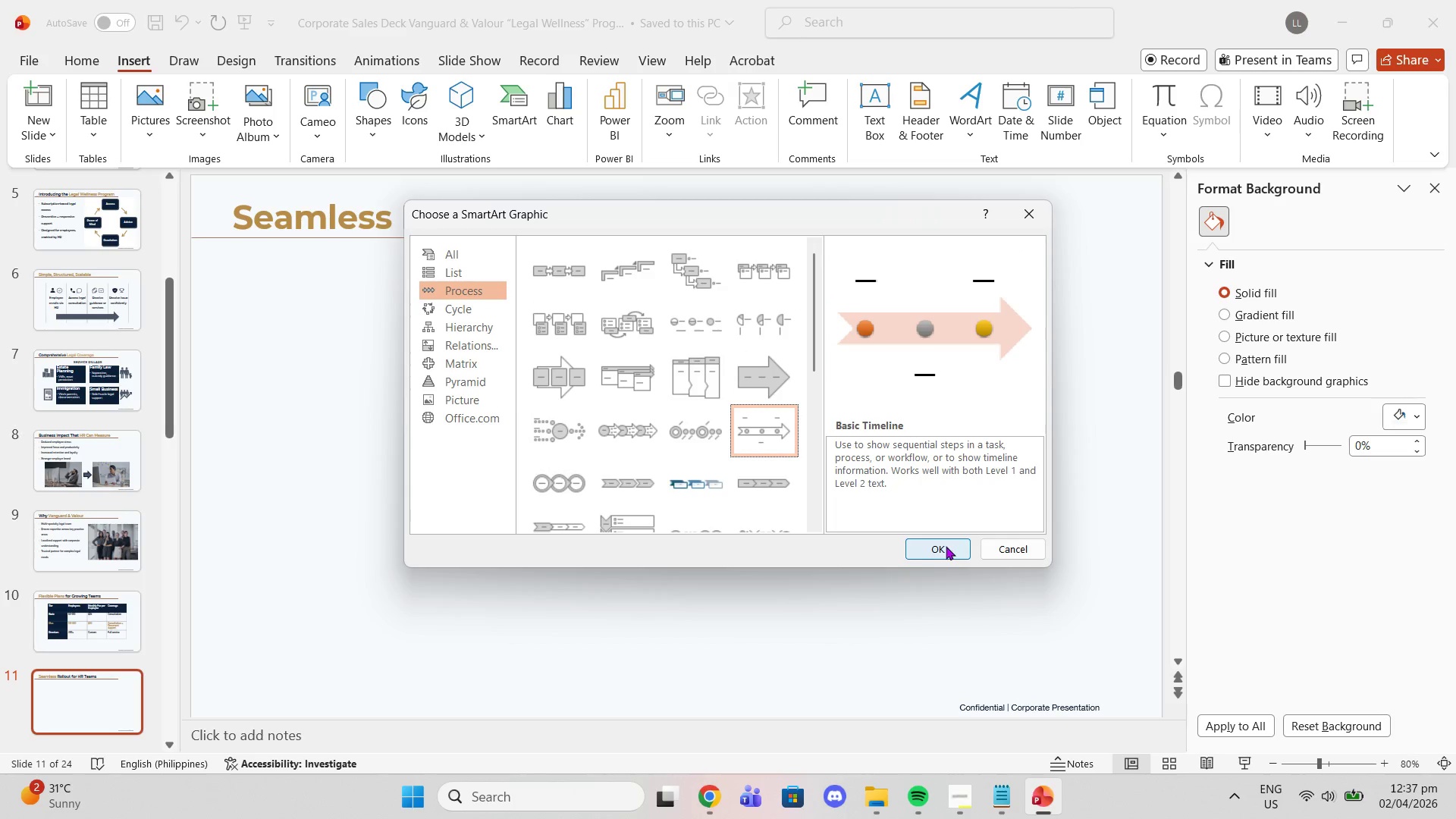 
left_click([943, 547])
 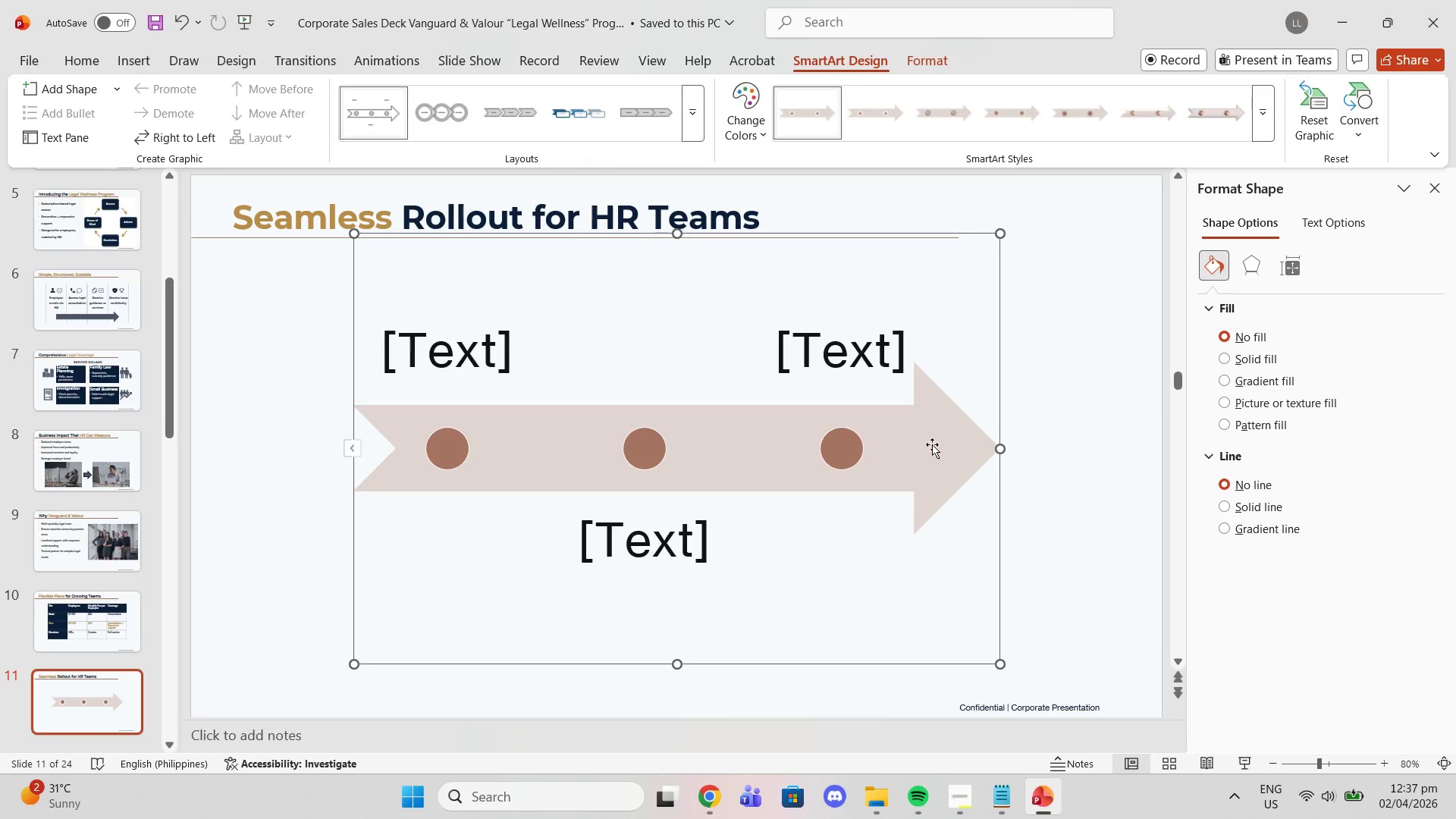 
left_click_drag(start_coordinate=[886, 422], to_coordinate=[886, 428])
 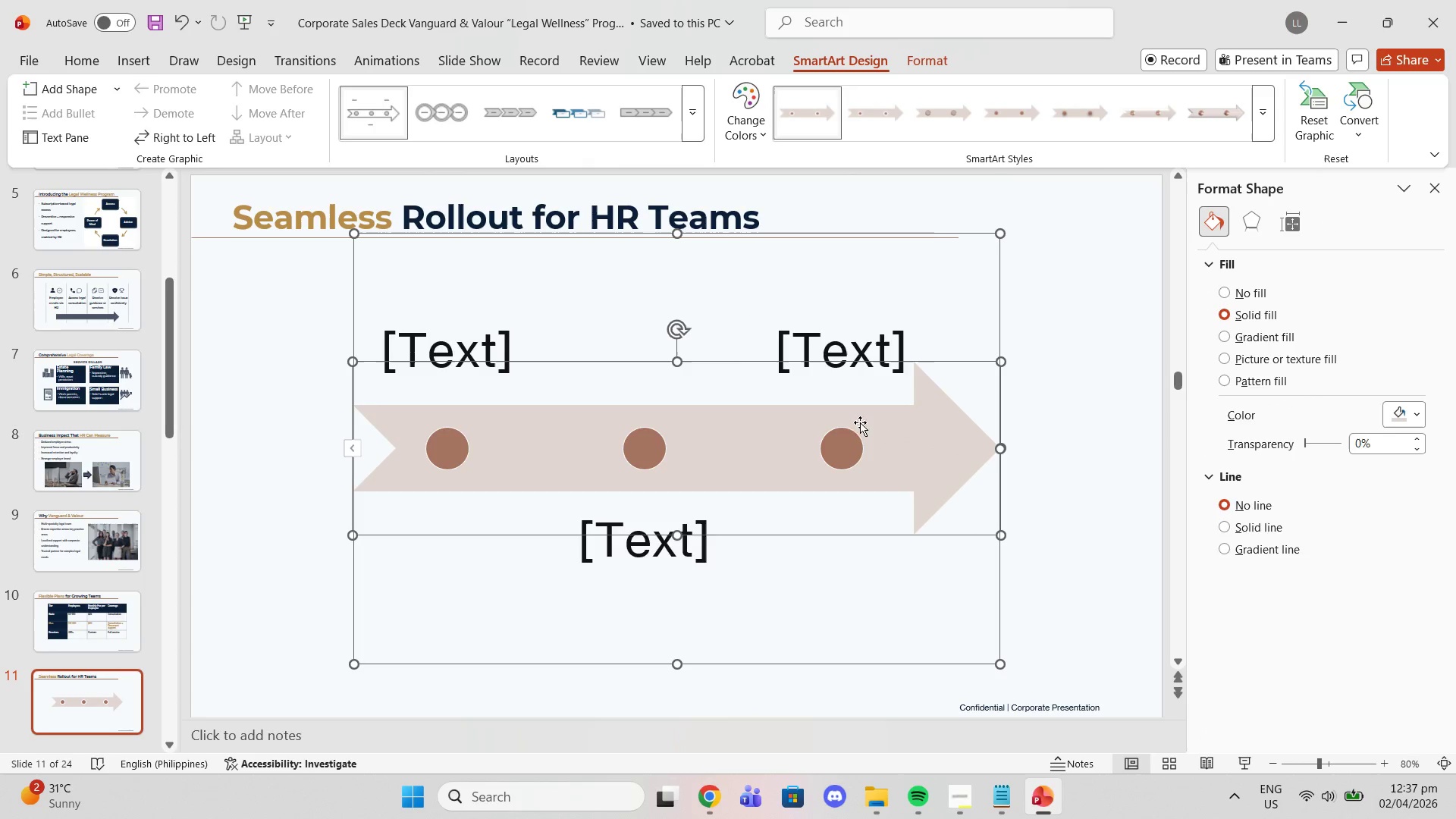 
double_click([854, 346])
 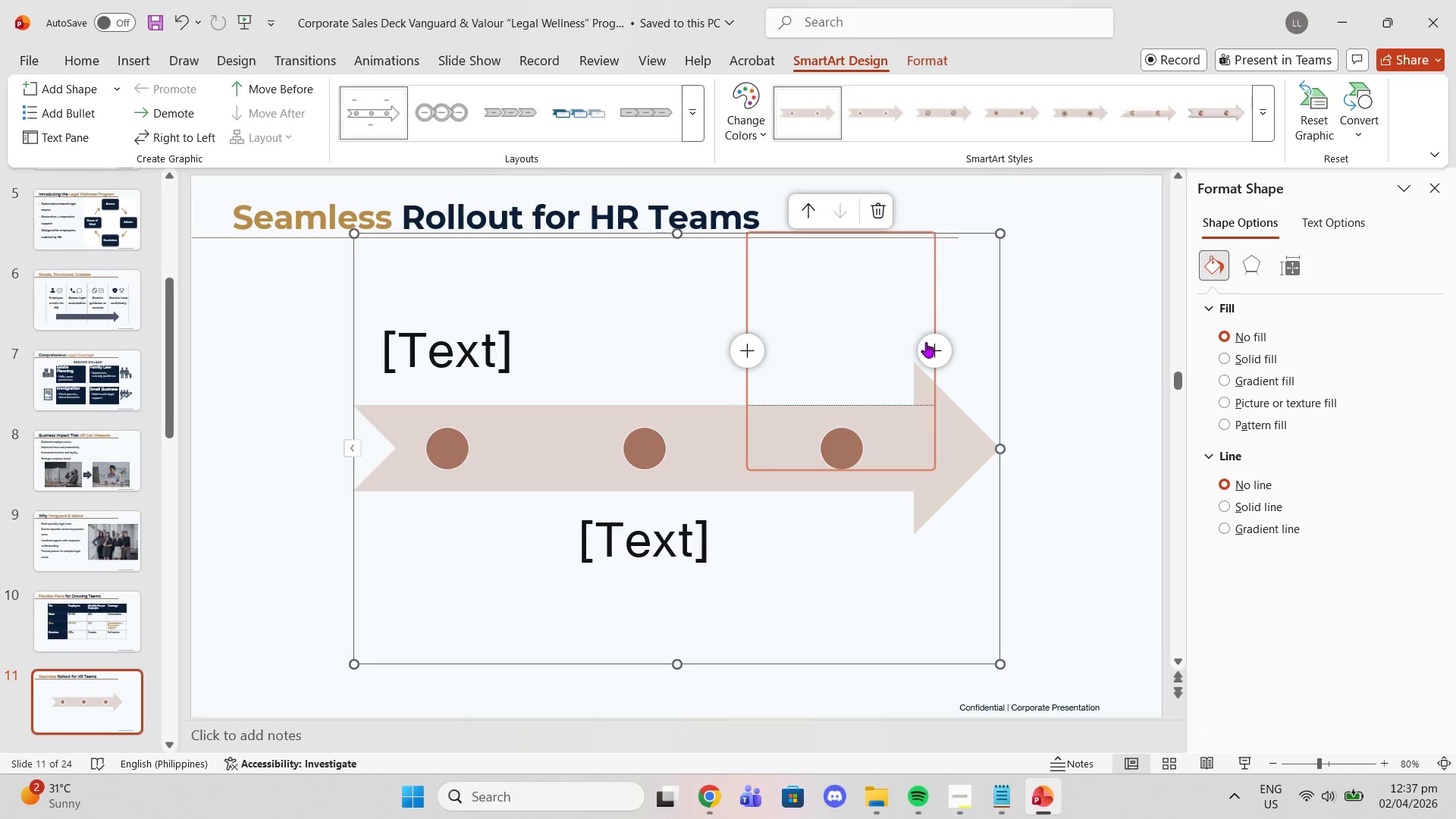 
left_click([926, 342])
 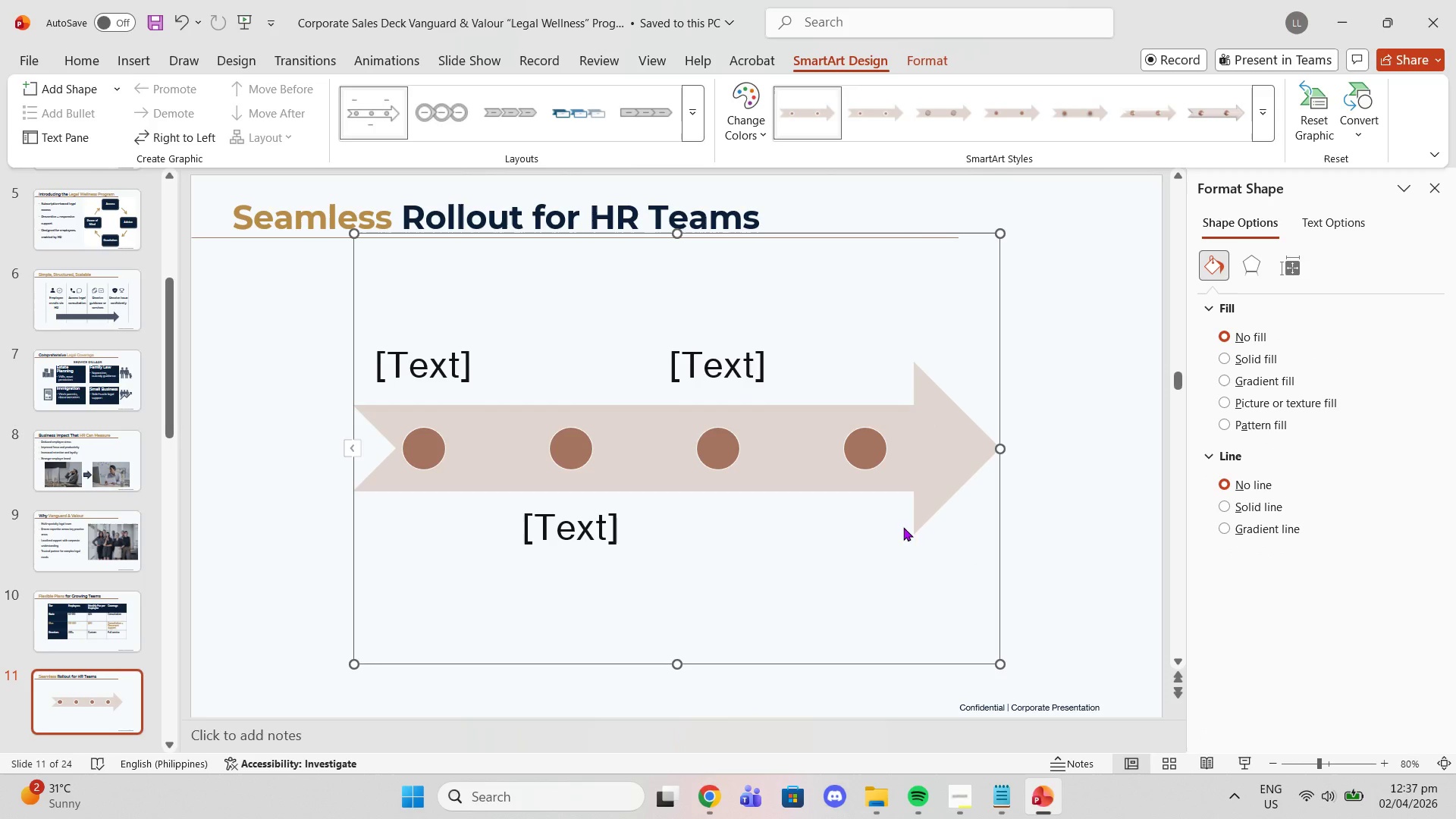 
double_click([854, 528])
 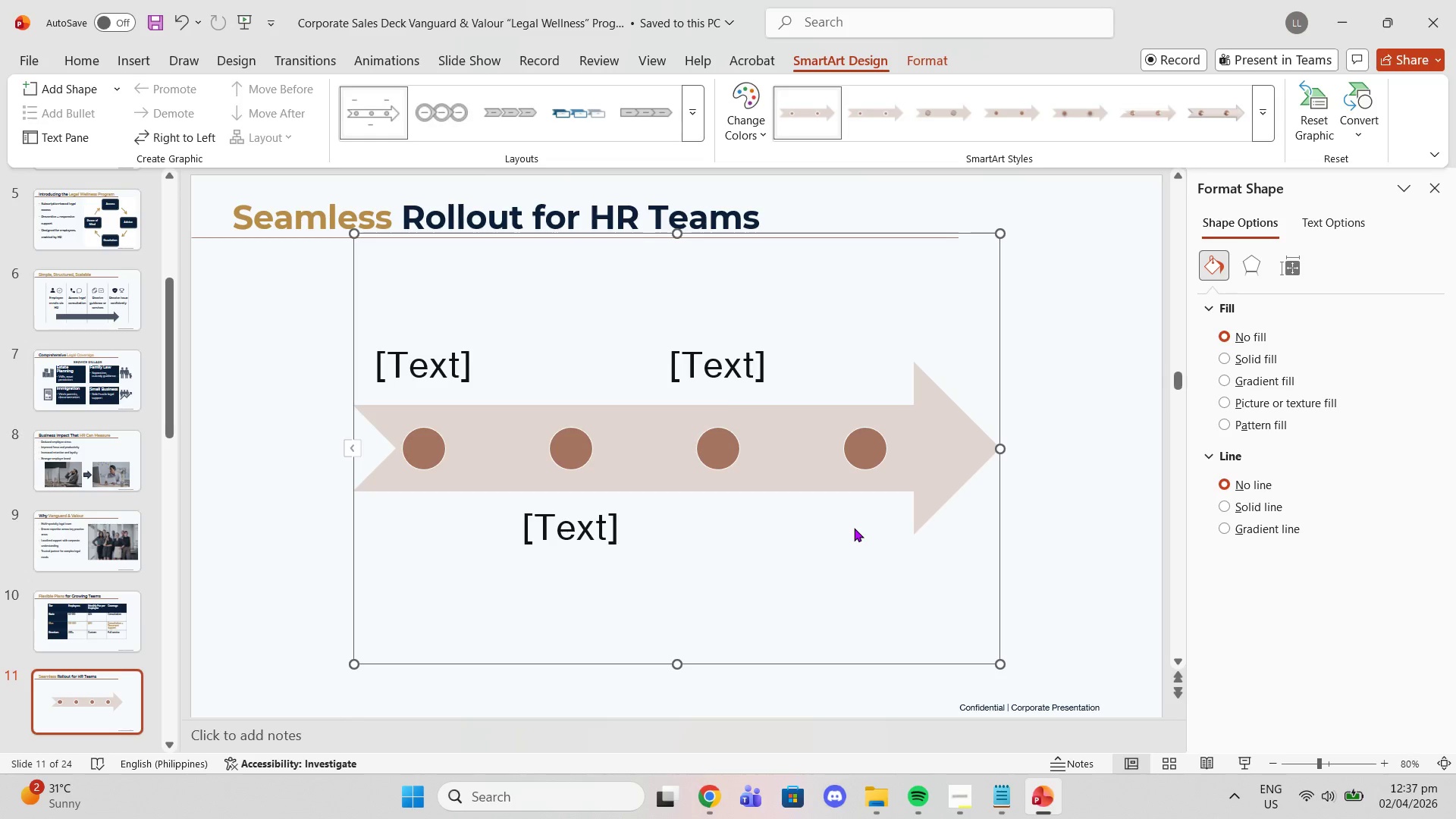 
triple_click([854, 528])
 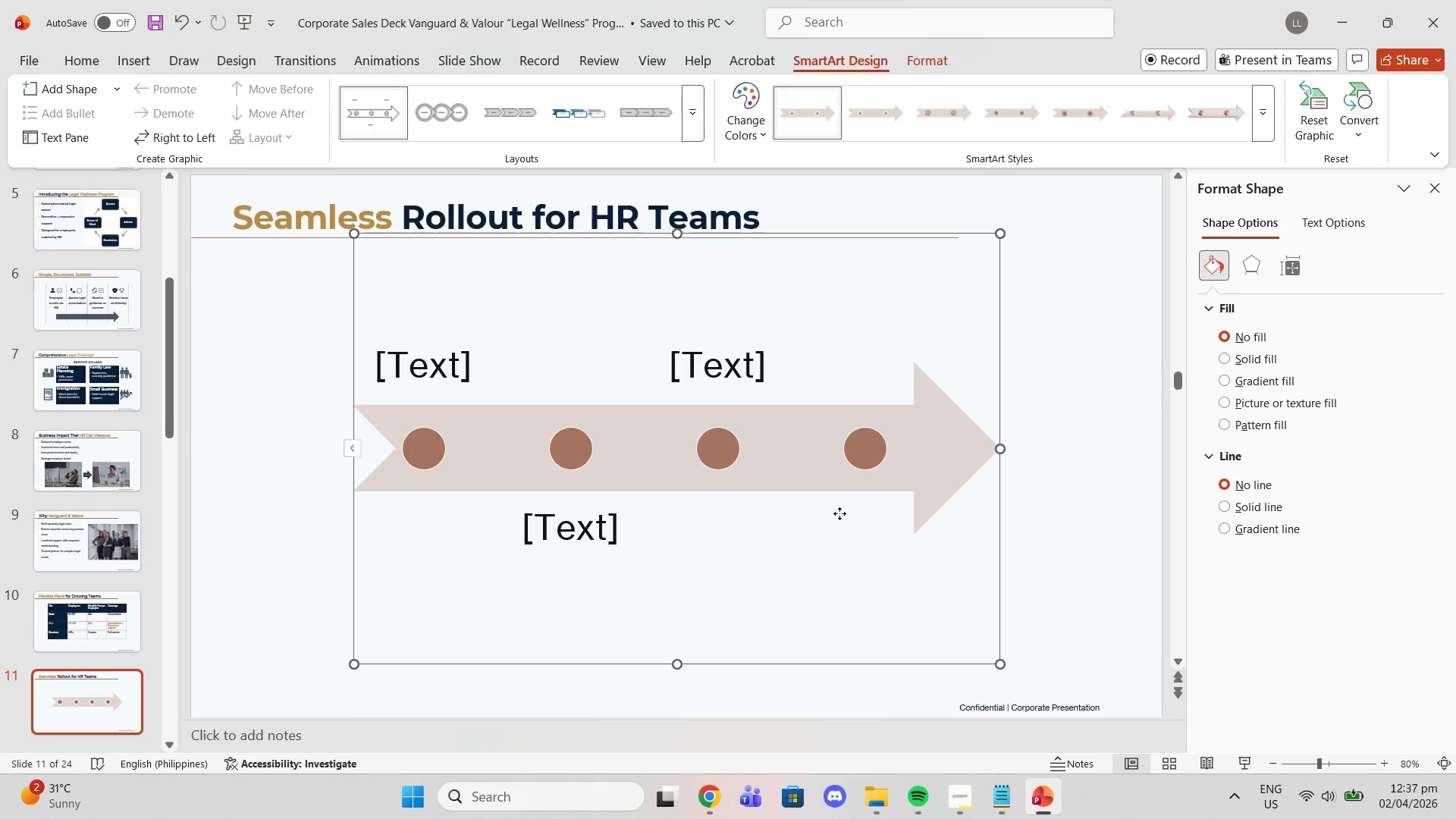 
triple_click([839, 513])
 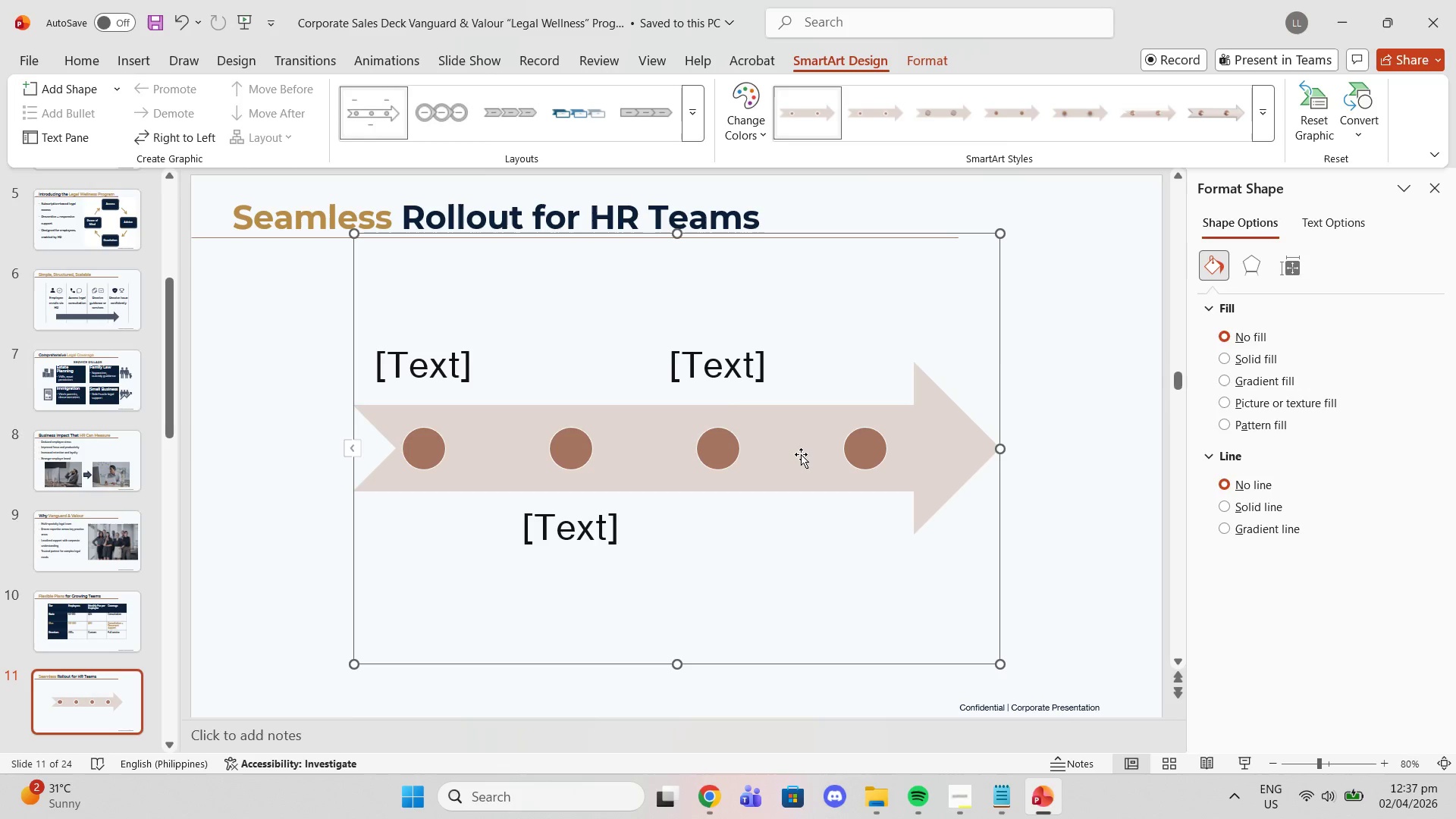 
triple_click([801, 454])
 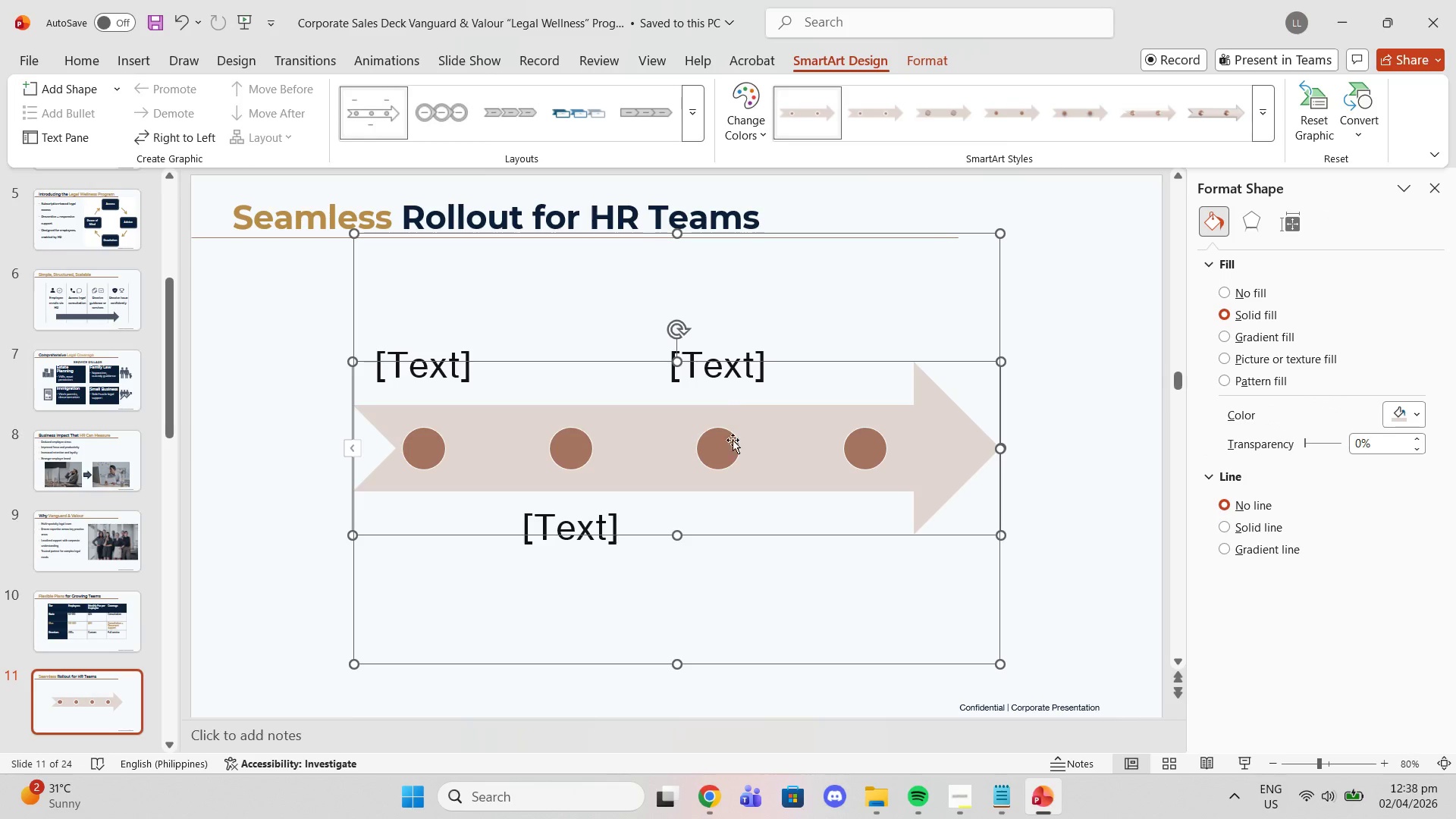 
left_click([726, 440])
 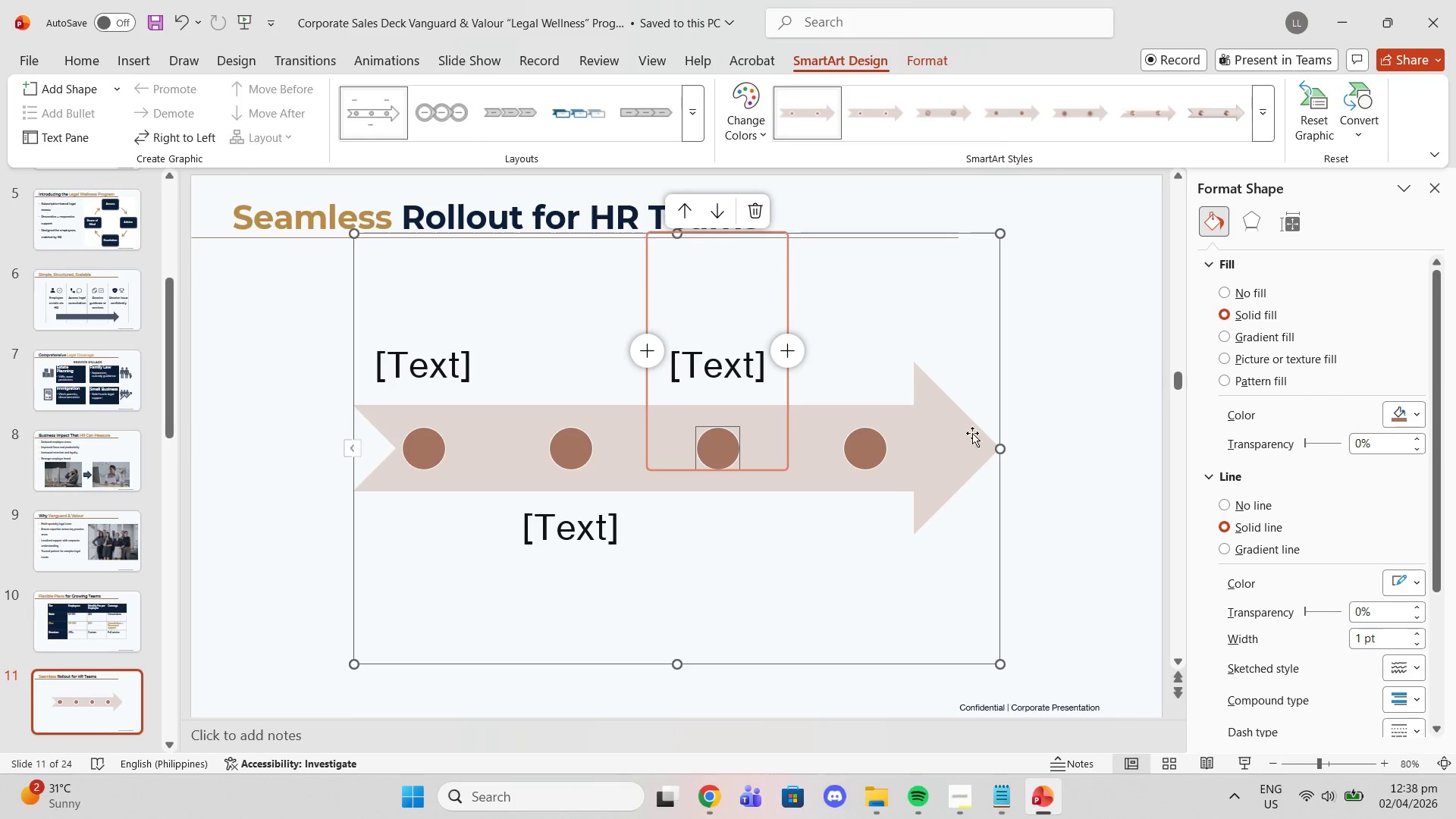 
left_click([990, 446])
 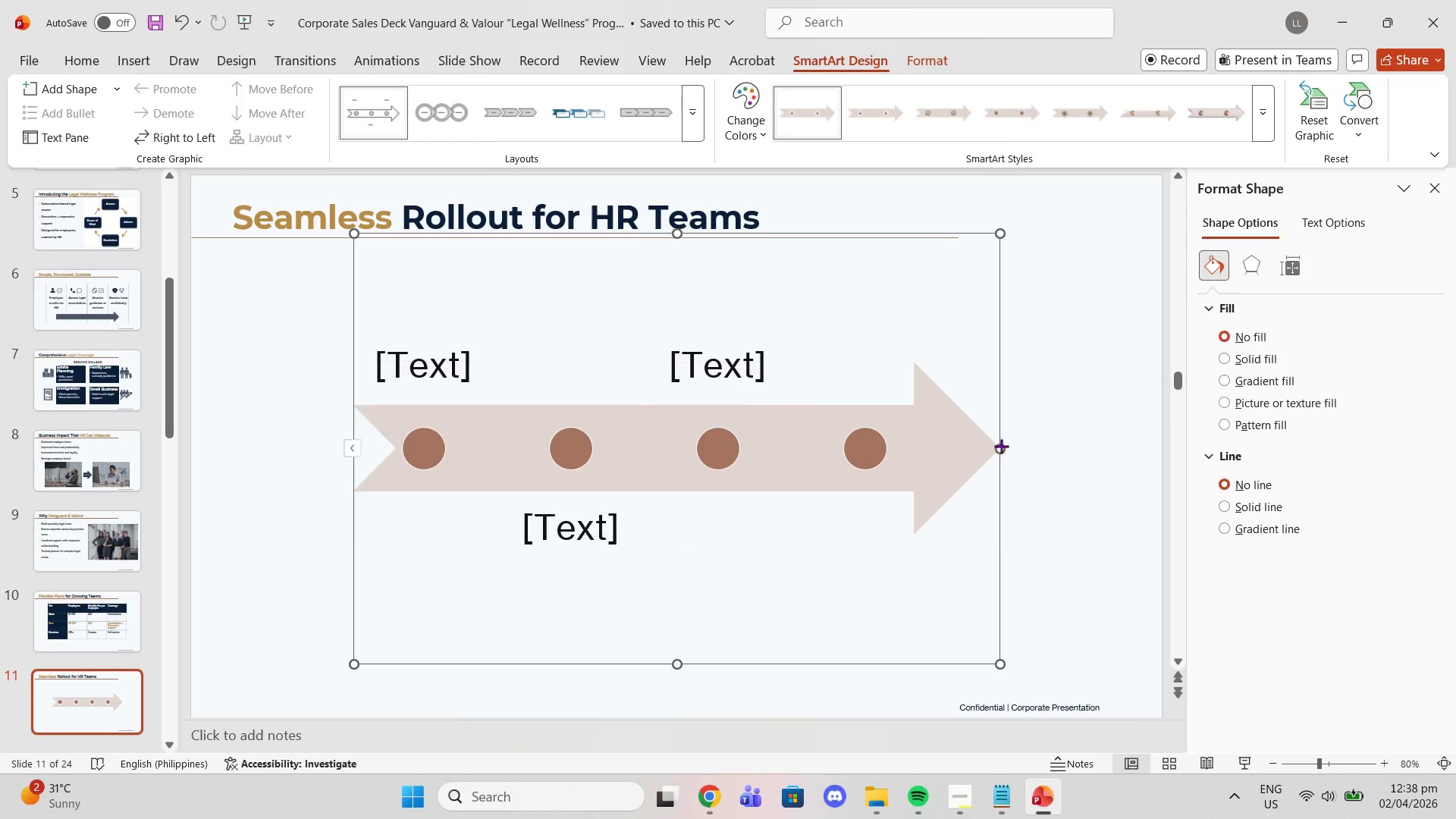 
left_click_drag(start_coordinate=[1001, 446], to_coordinate=[1034, 451])
 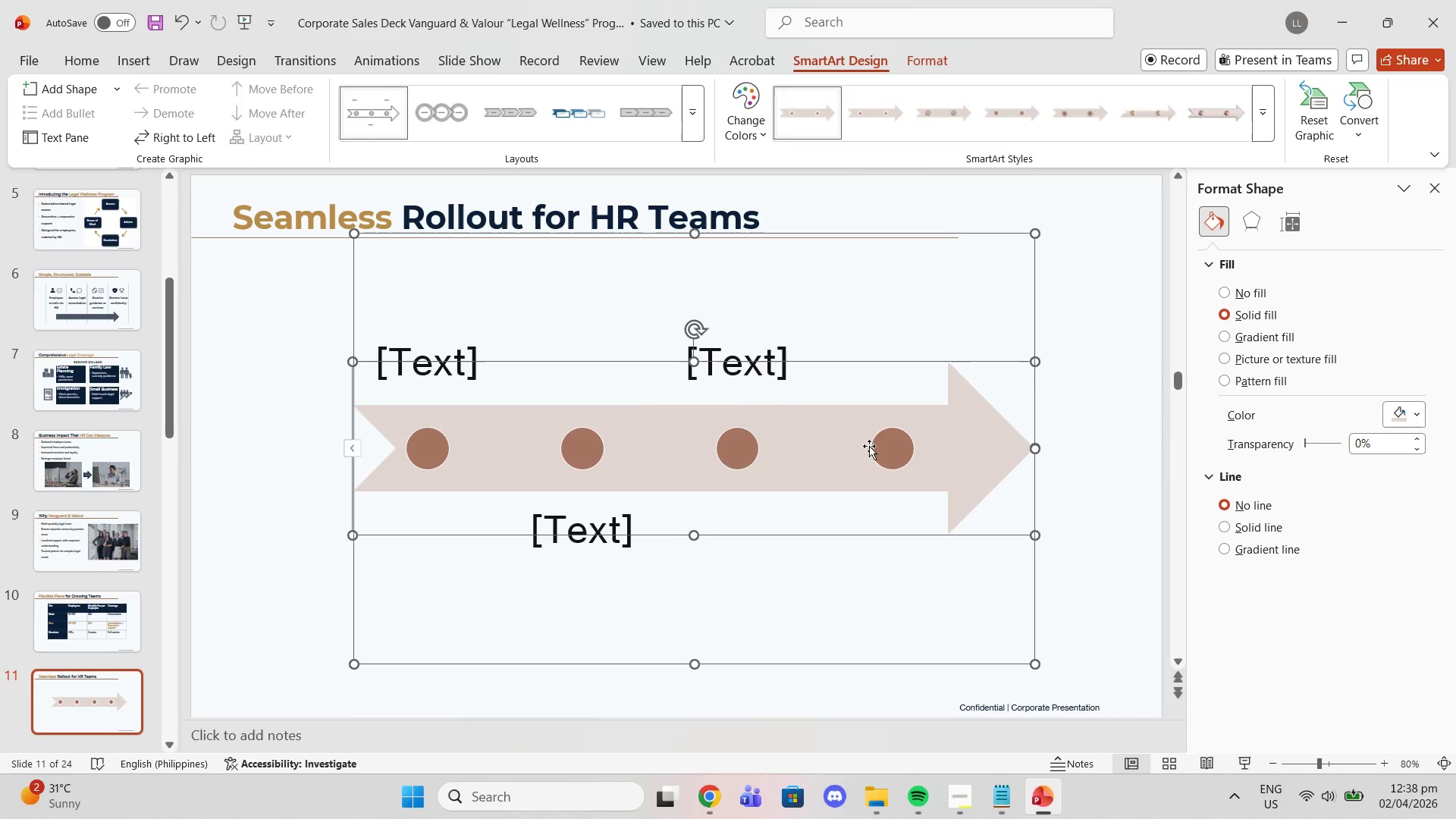 
double_click([865, 443])
 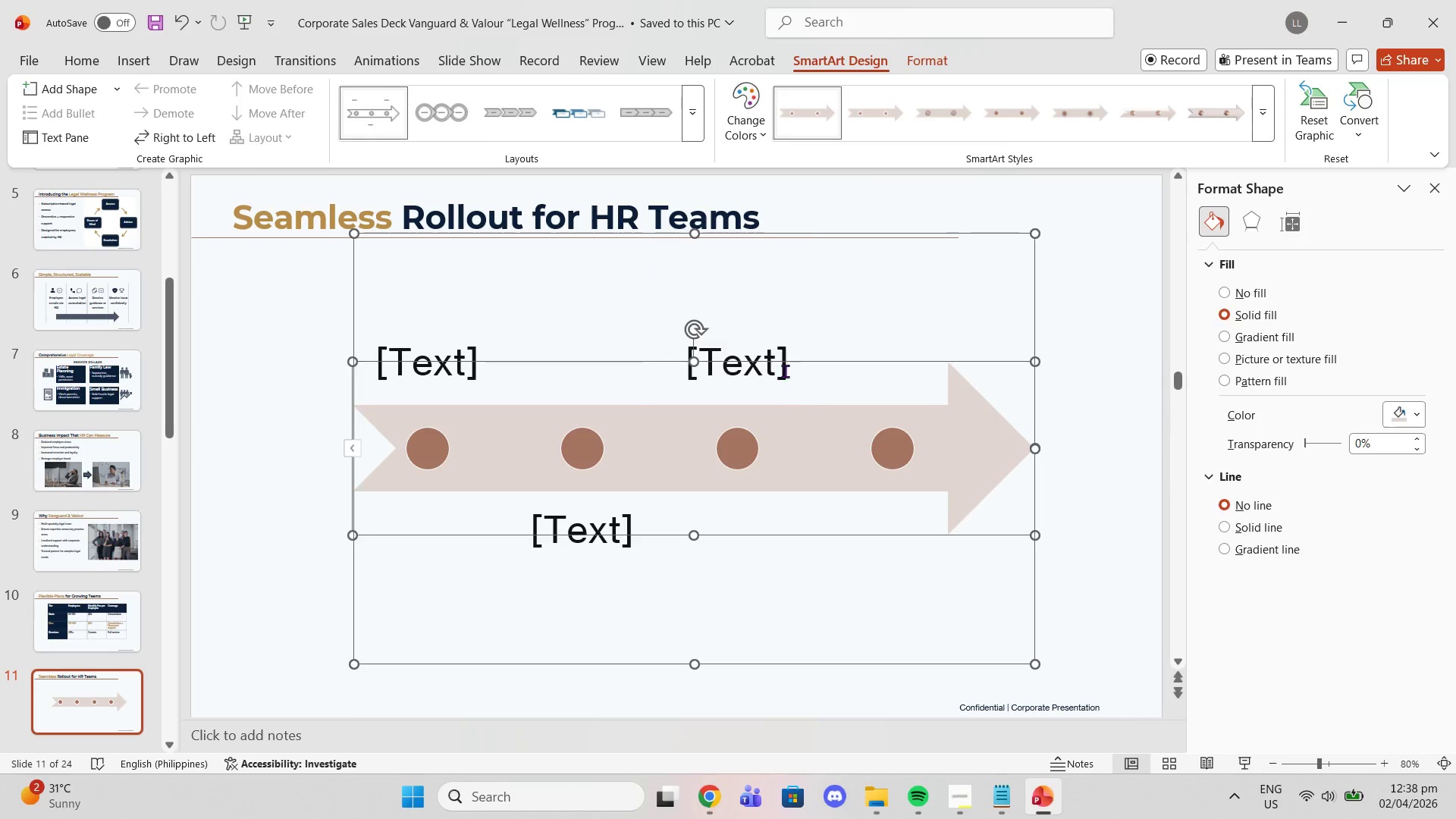 
left_click([785, 371])
 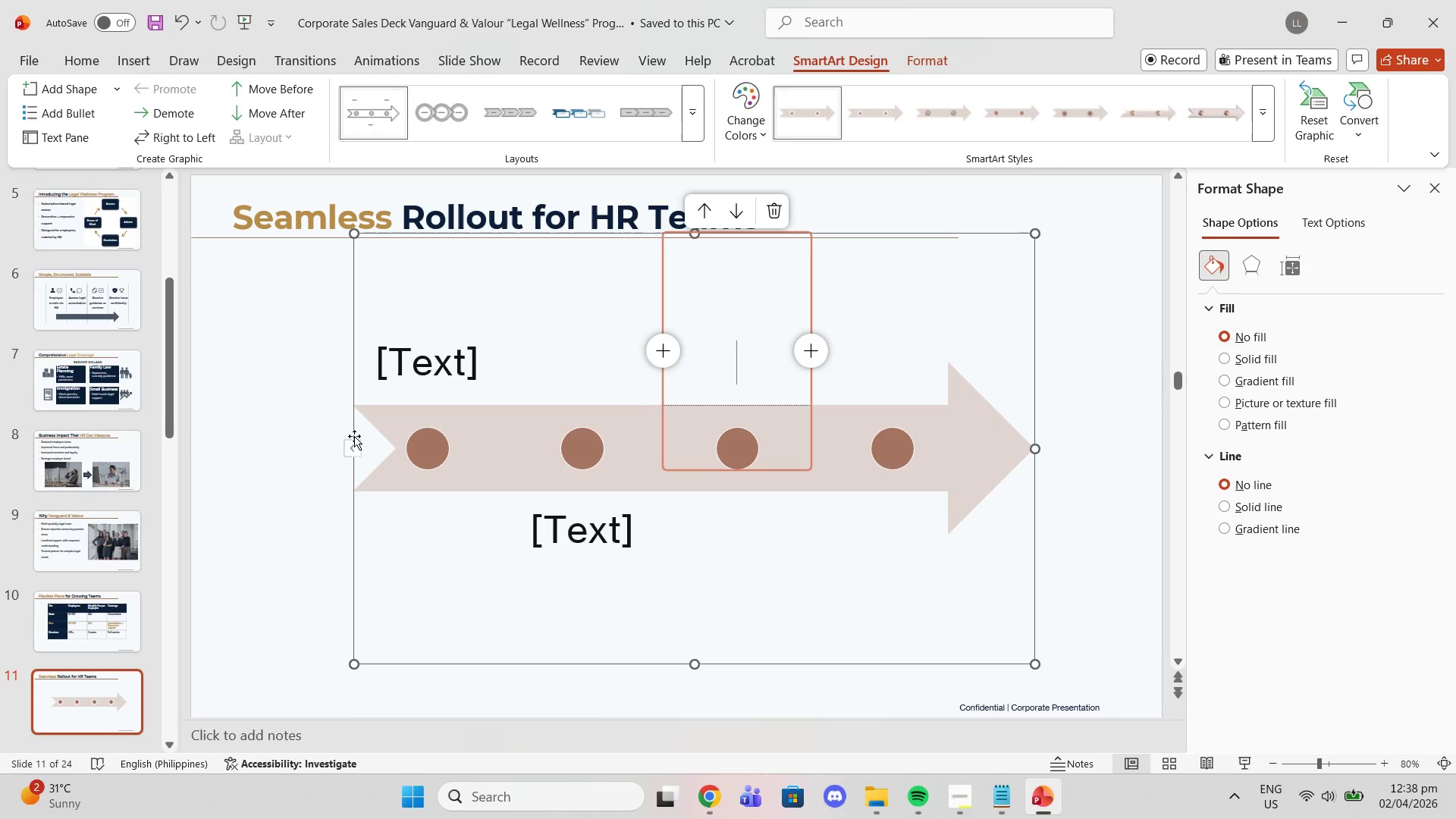 
left_click([345, 443])
 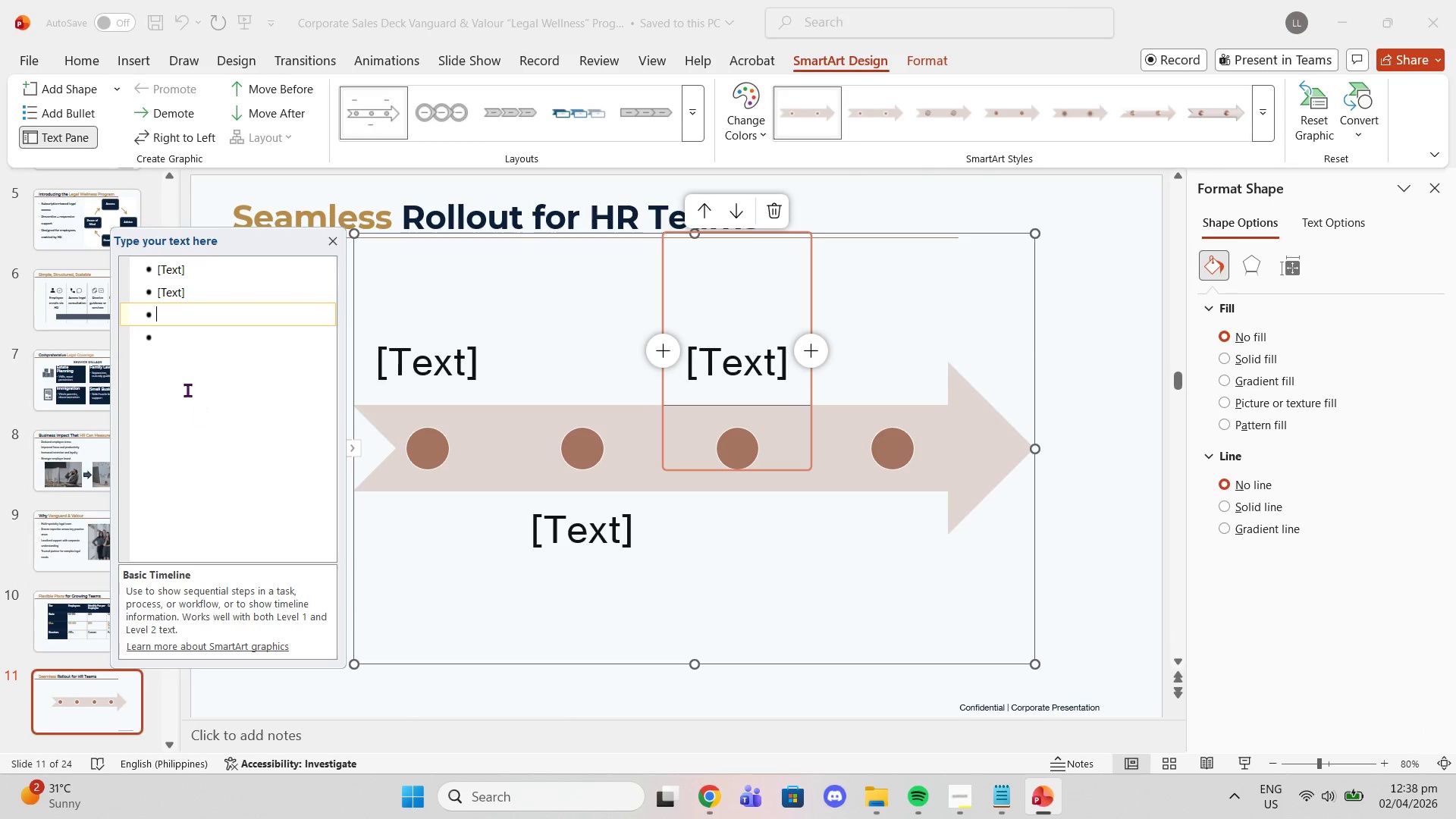 
left_click([217, 336])
 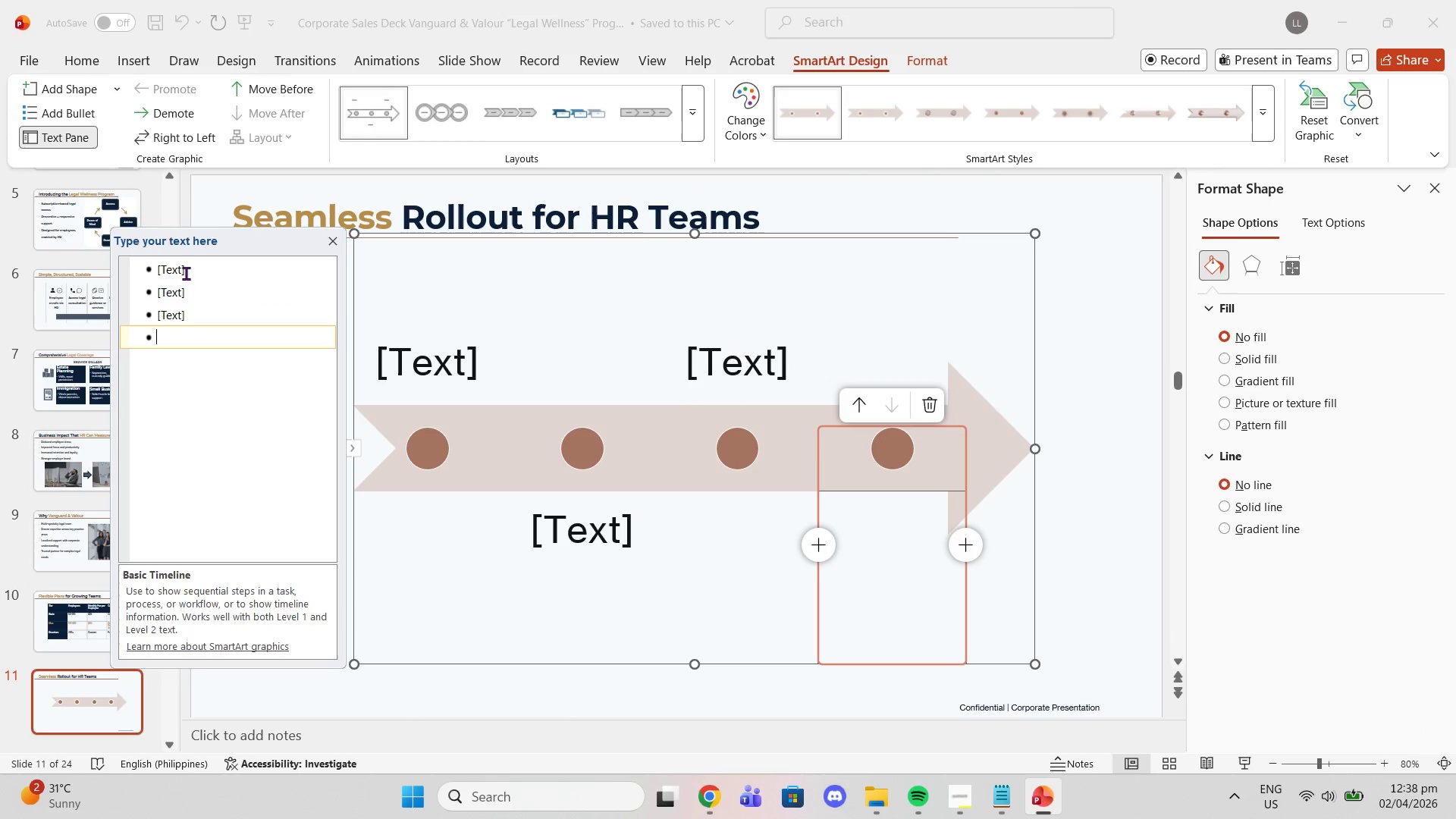 
left_click([174, 267])
 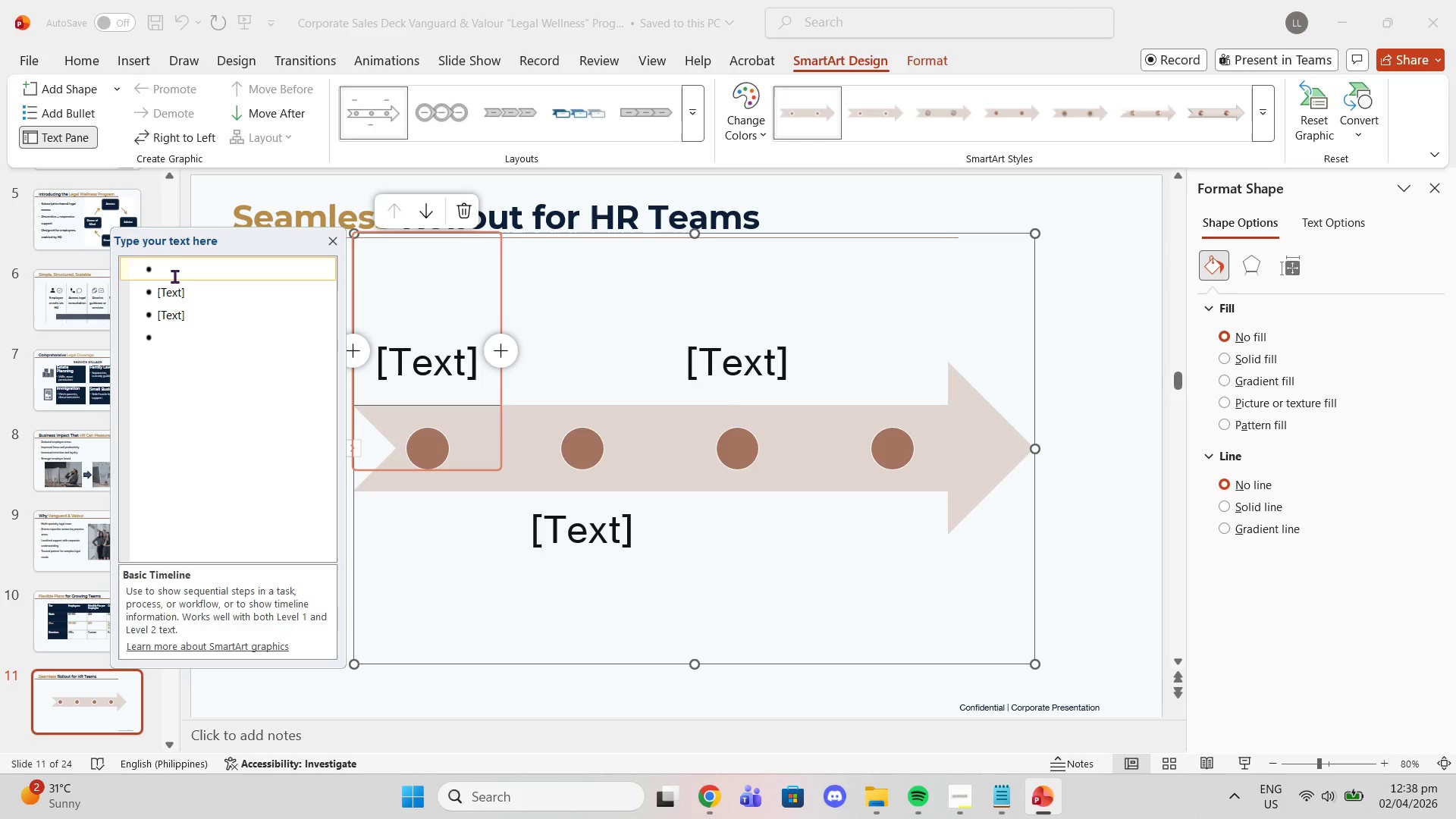 
type(Proghram)
key(Backspace)
key(Backspace)
key(Backspace)
key(Backspace)
type(ram)
 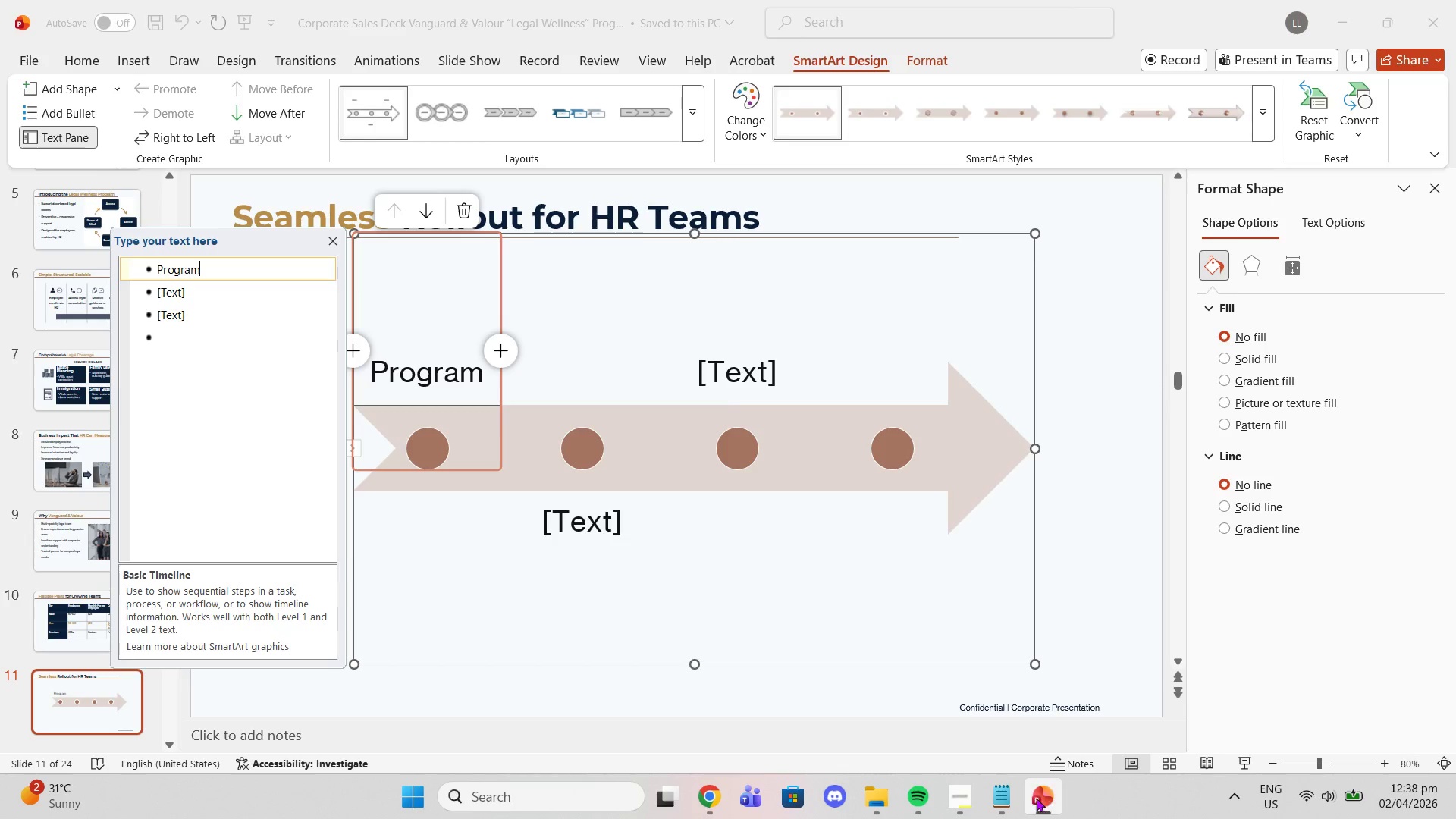 
left_click([1006, 796])
 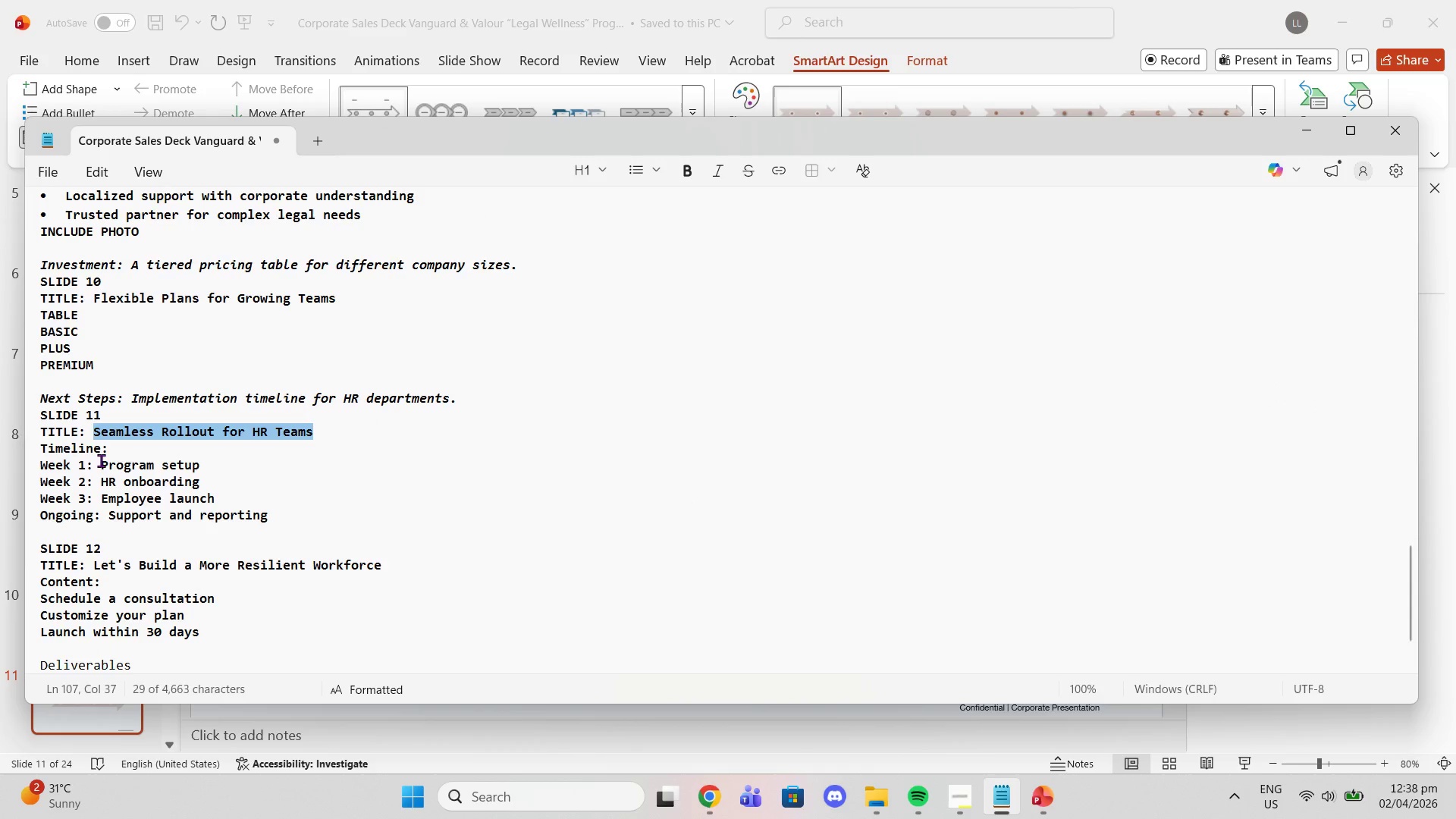 
left_click_drag(start_coordinate=[99, 462], to_coordinate=[199, 463])
 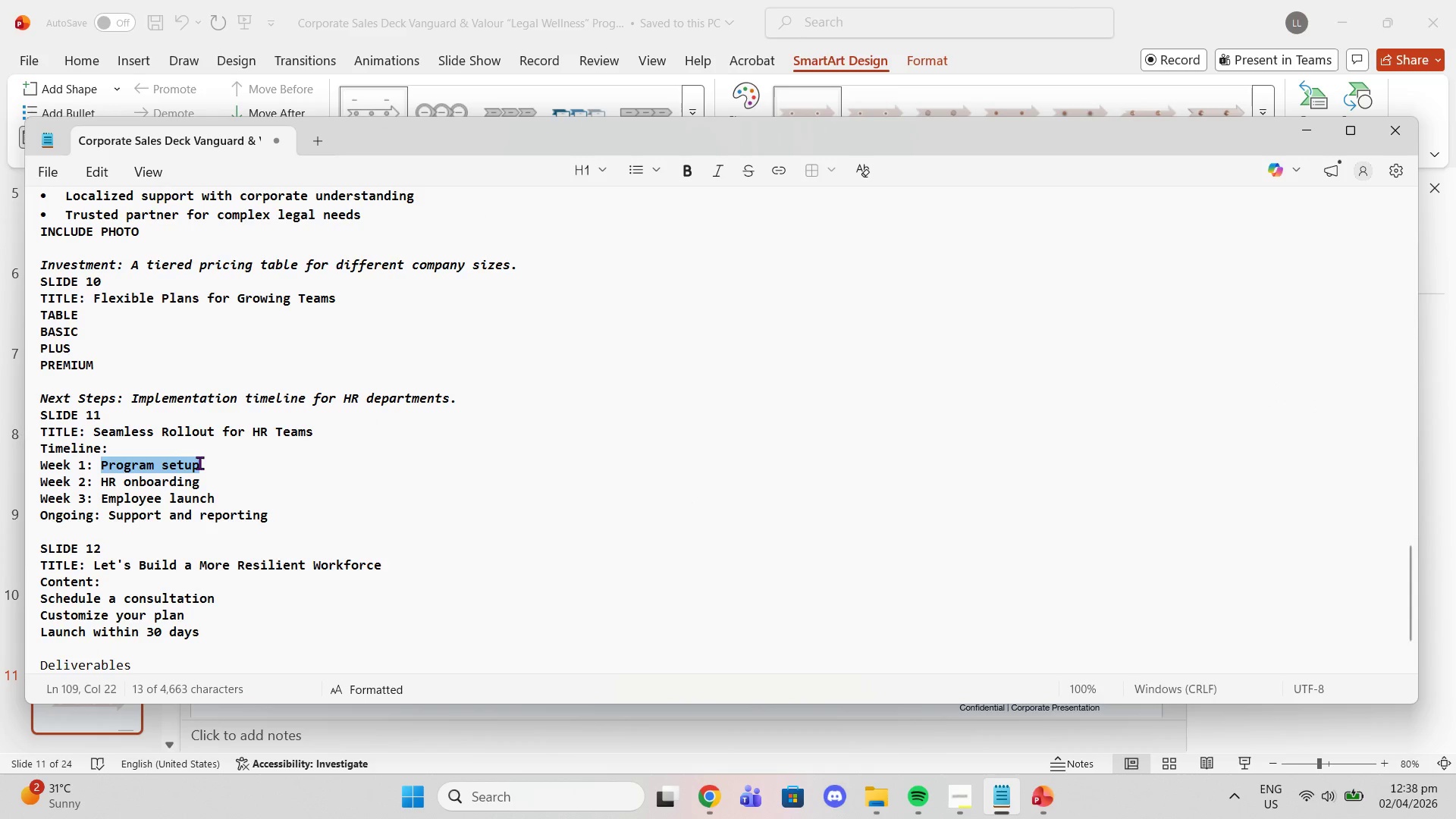 
key(Control+C)
 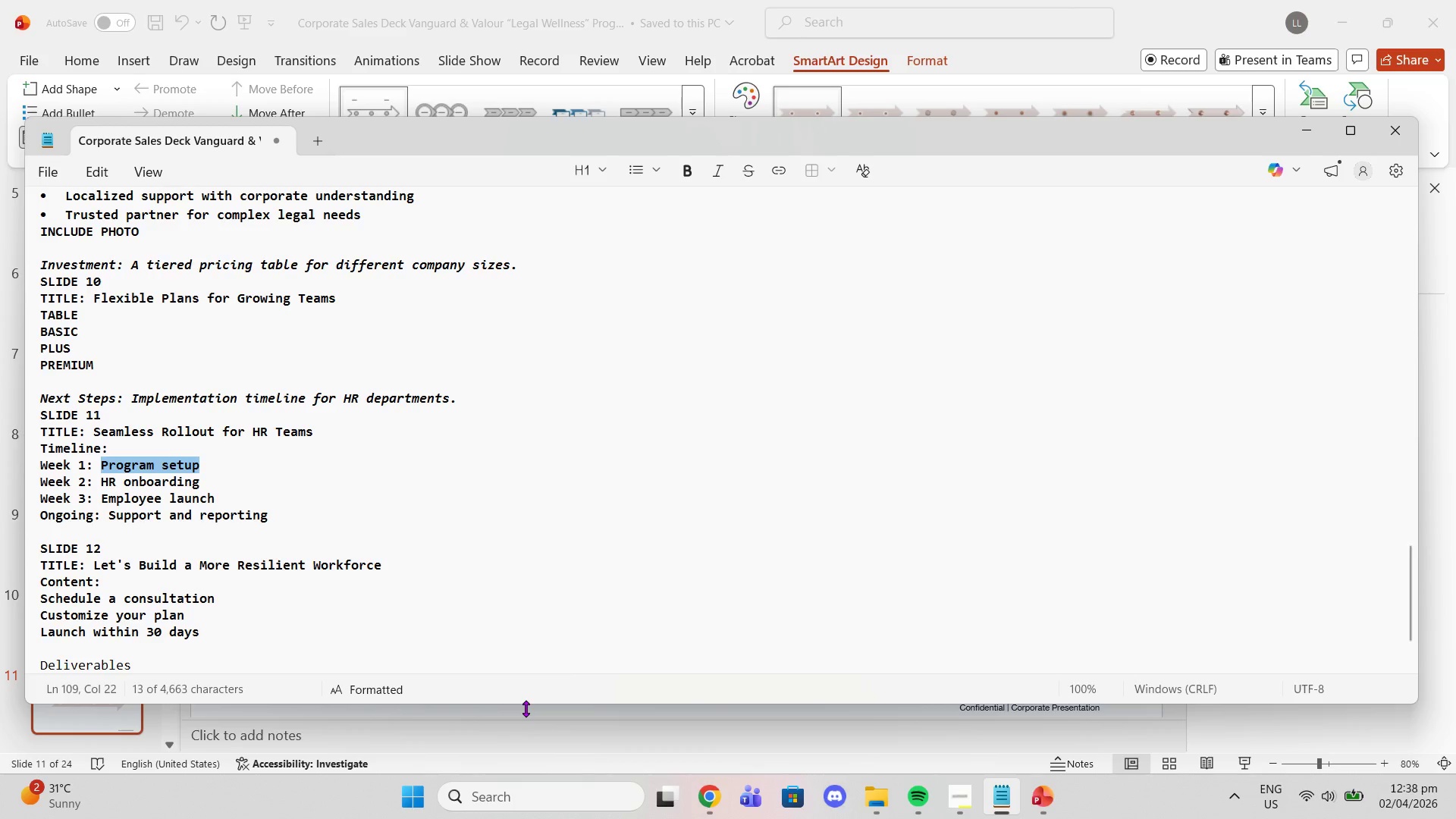 
double_click([510, 730])
 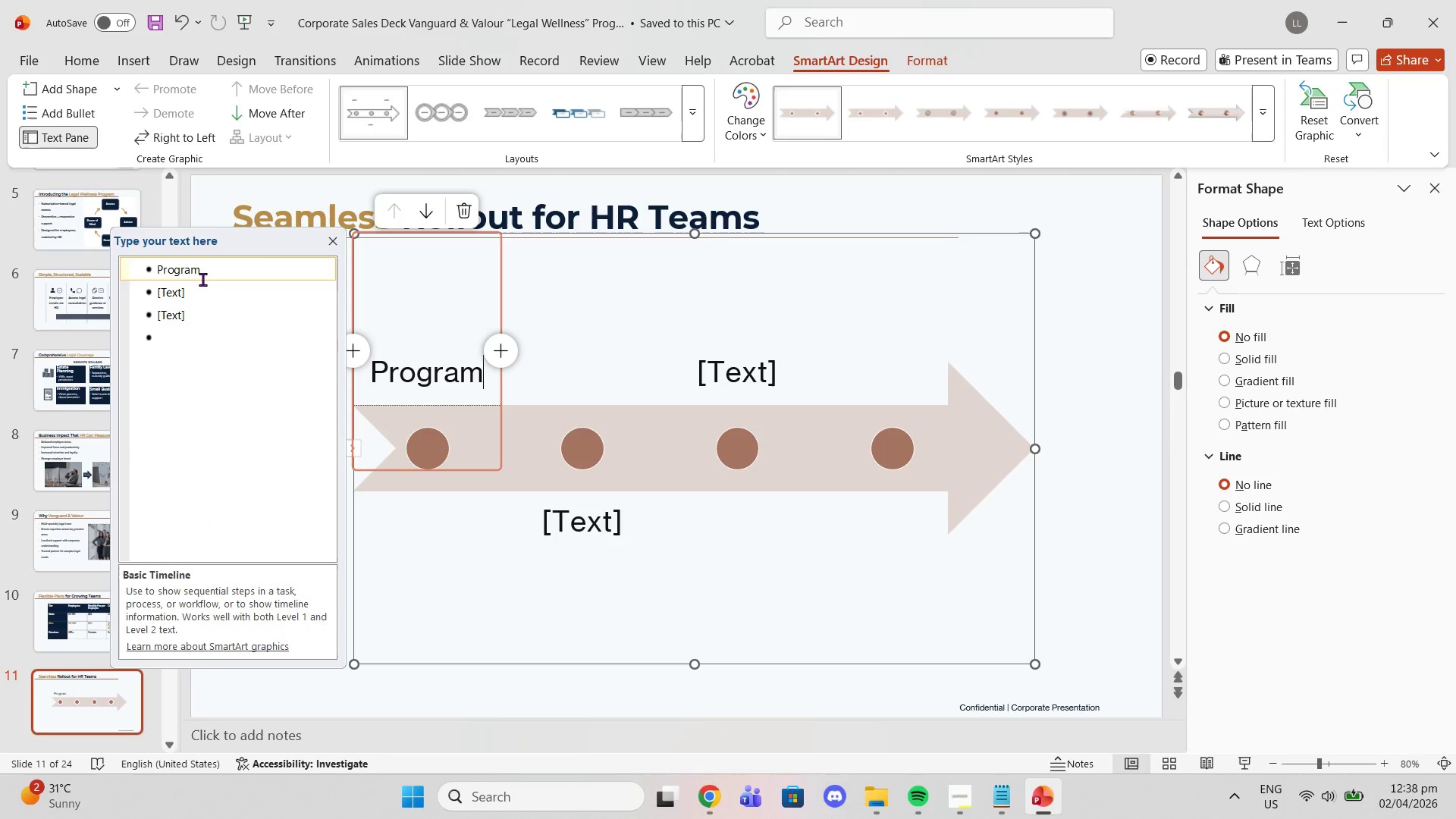 
left_click([203, 277])
 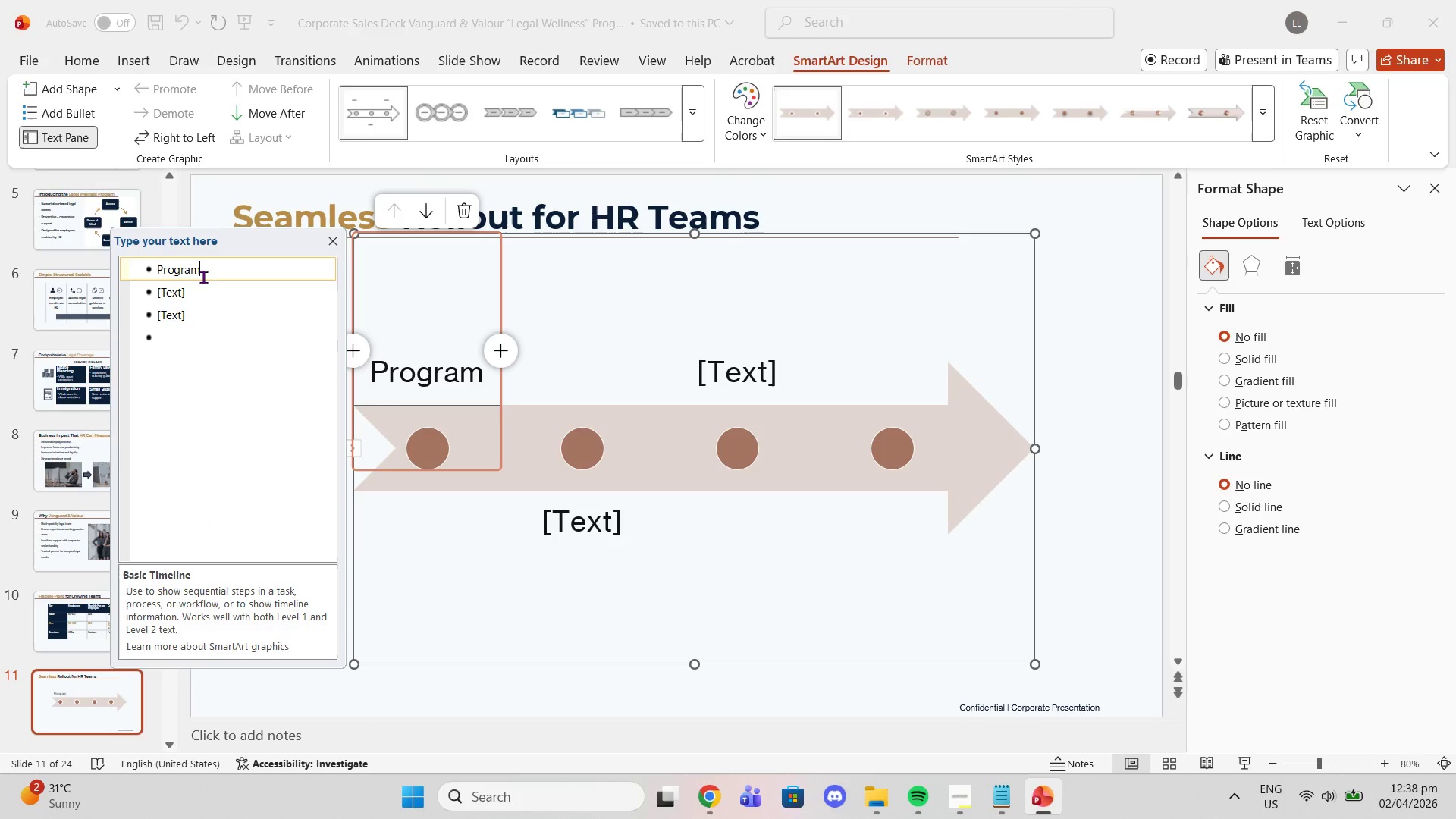 
left_click_drag(start_coordinate=[199, 276], to_coordinate=[163, 274])
 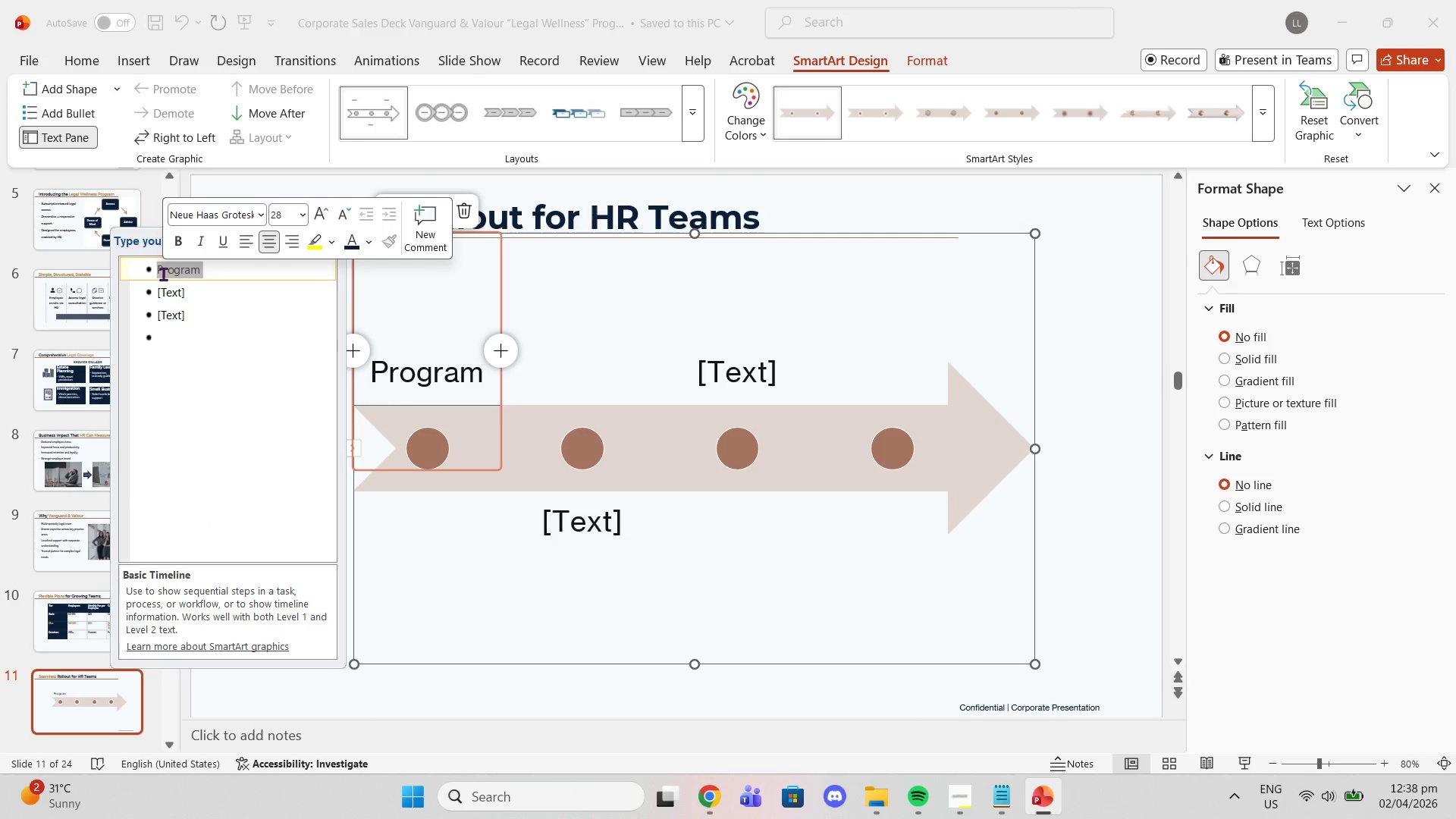 
key(Control+V)
 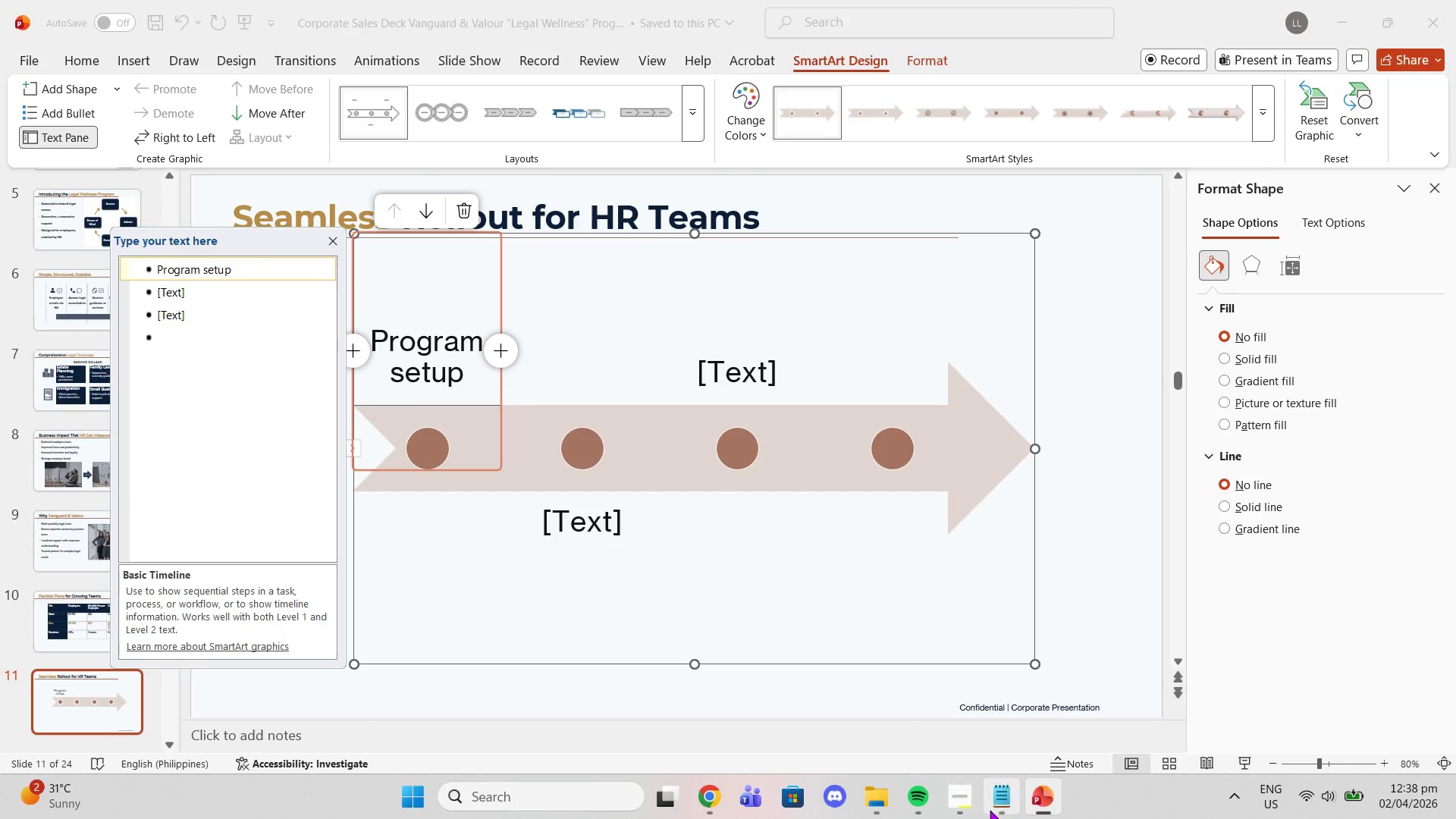 
left_click([995, 805])
 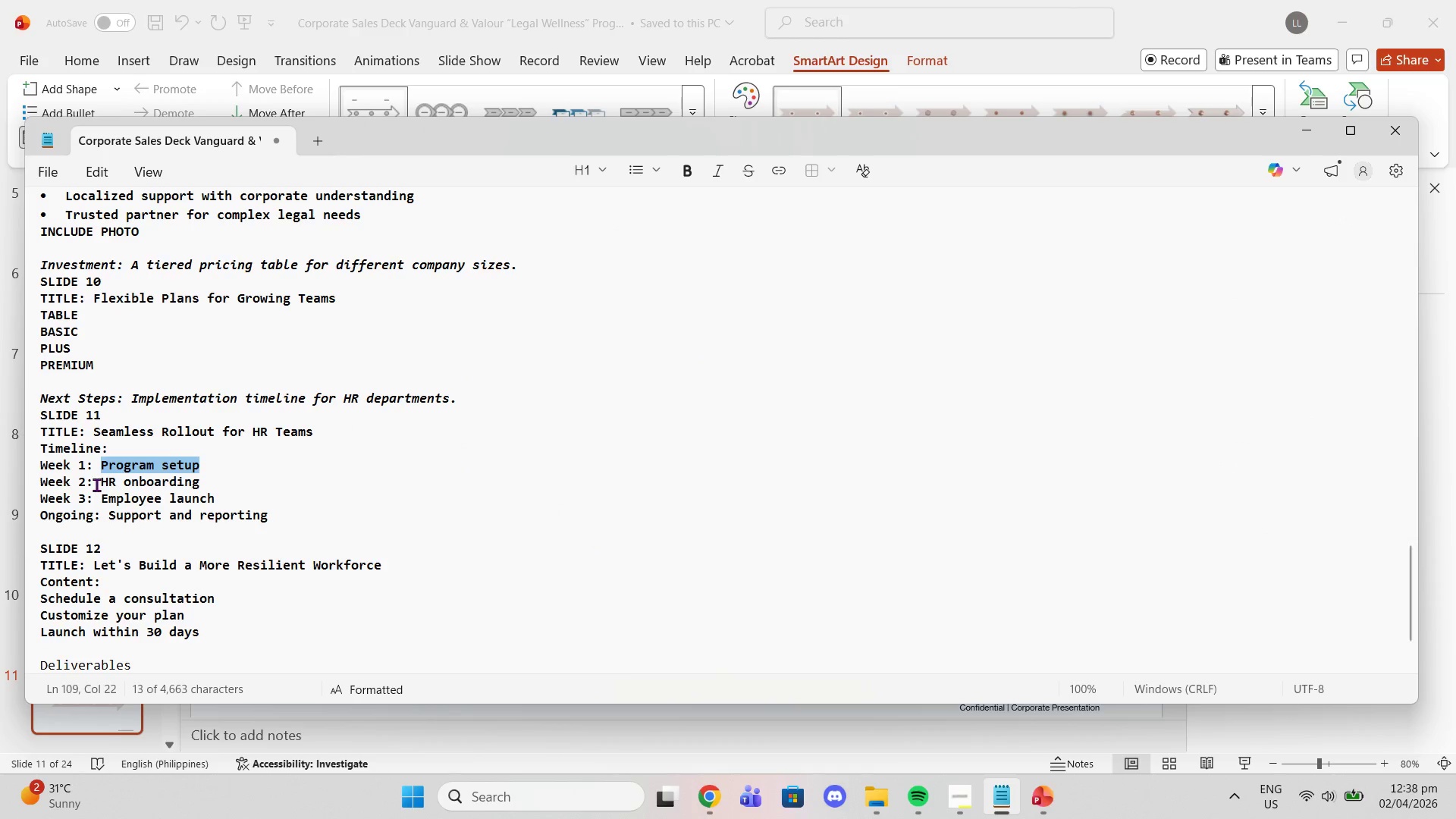 
left_click_drag(start_coordinate=[101, 485], to_coordinate=[201, 485])
 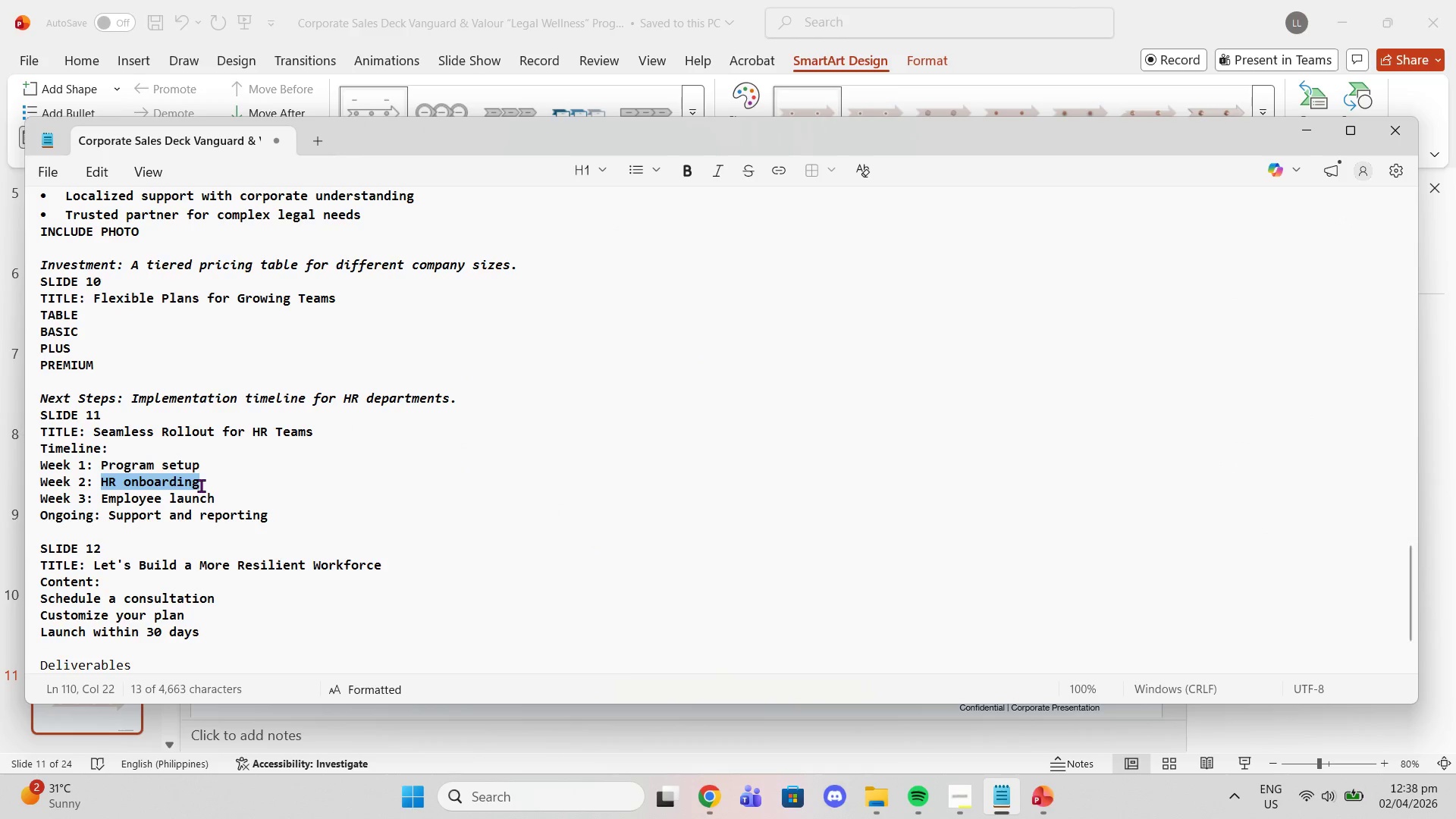 
key(Control+C)
 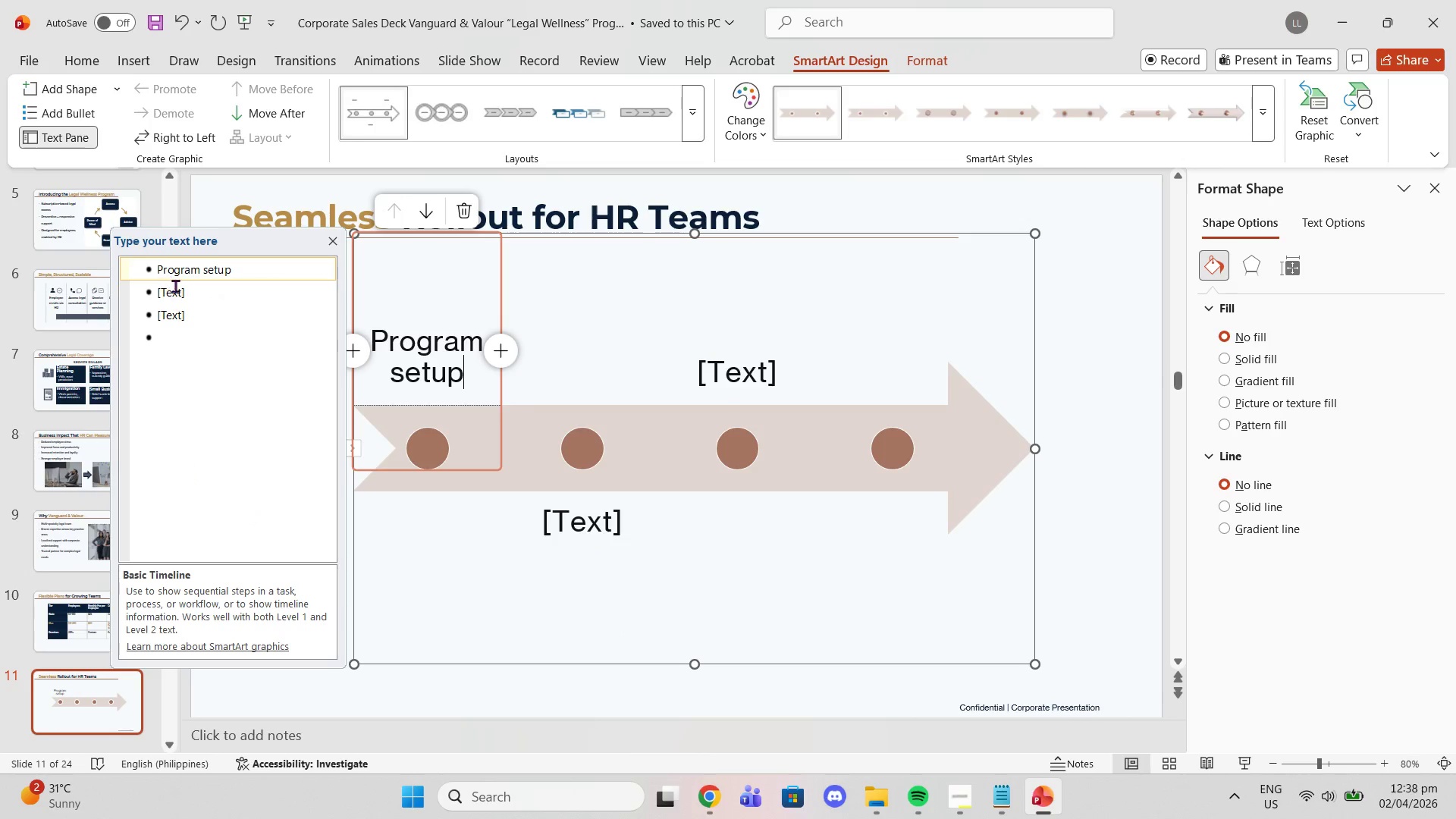 
double_click([182, 293])
 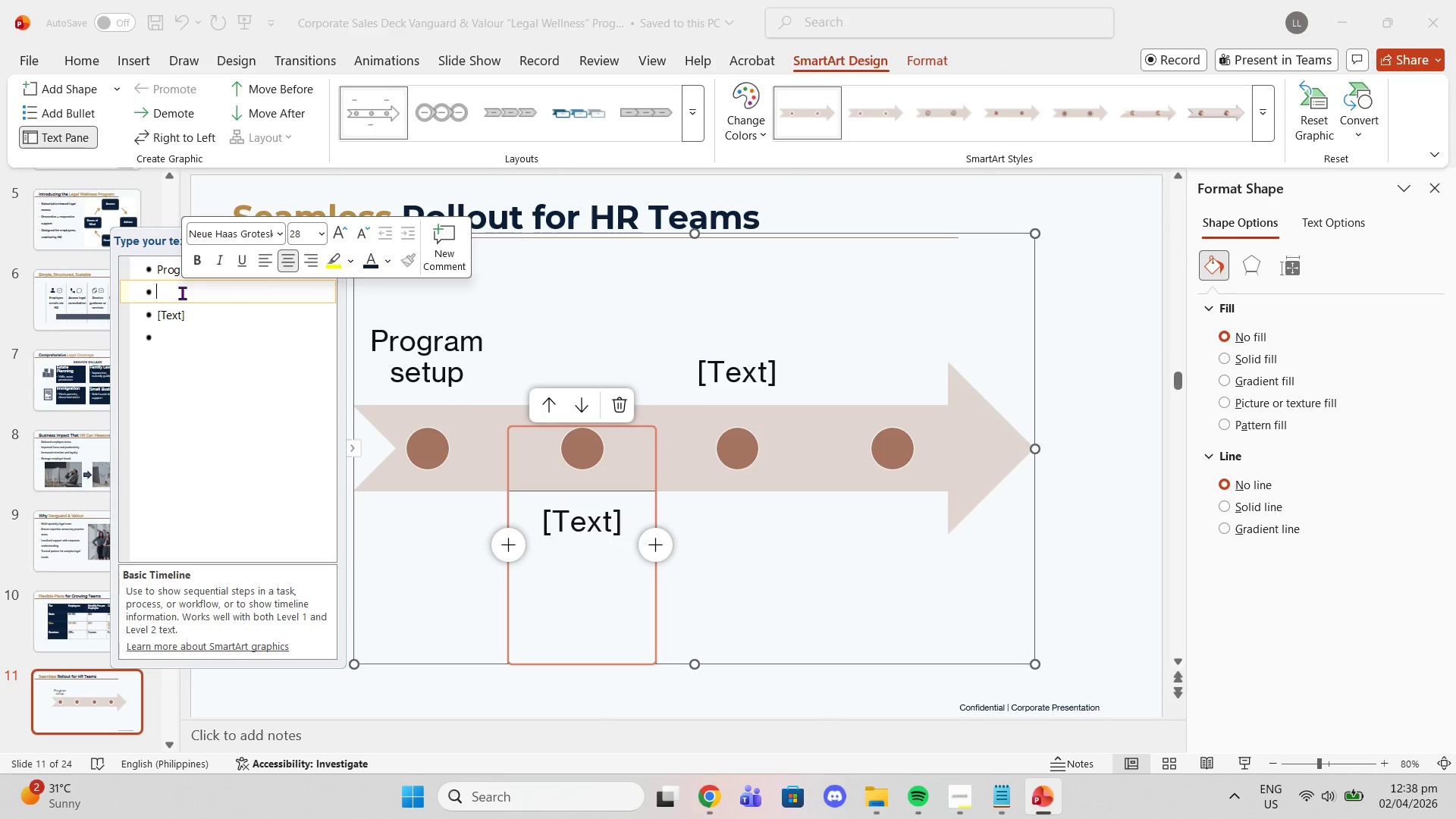 
key(Control+V)
 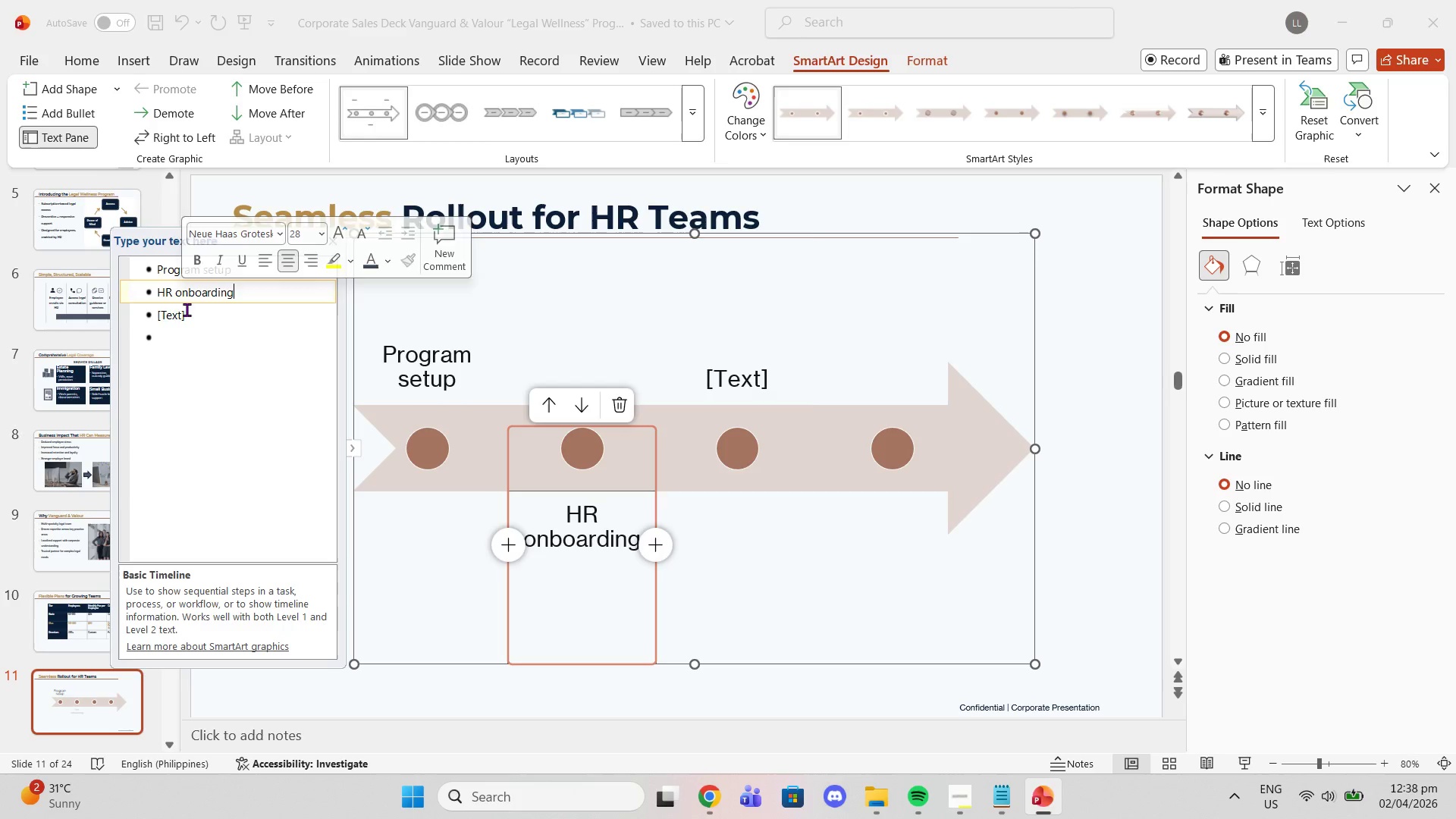 
left_click([187, 309])
 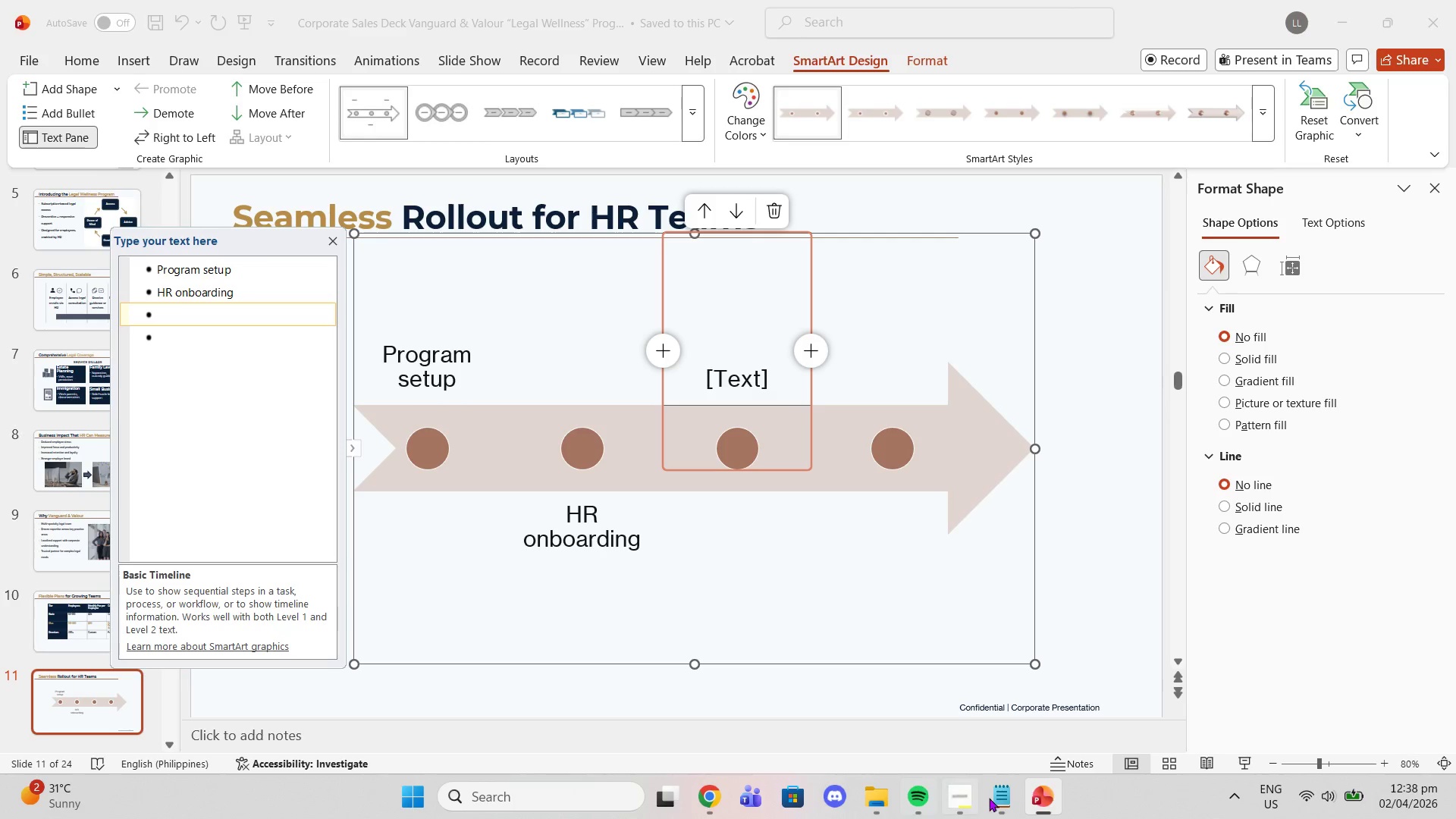 
left_click([1001, 805])
 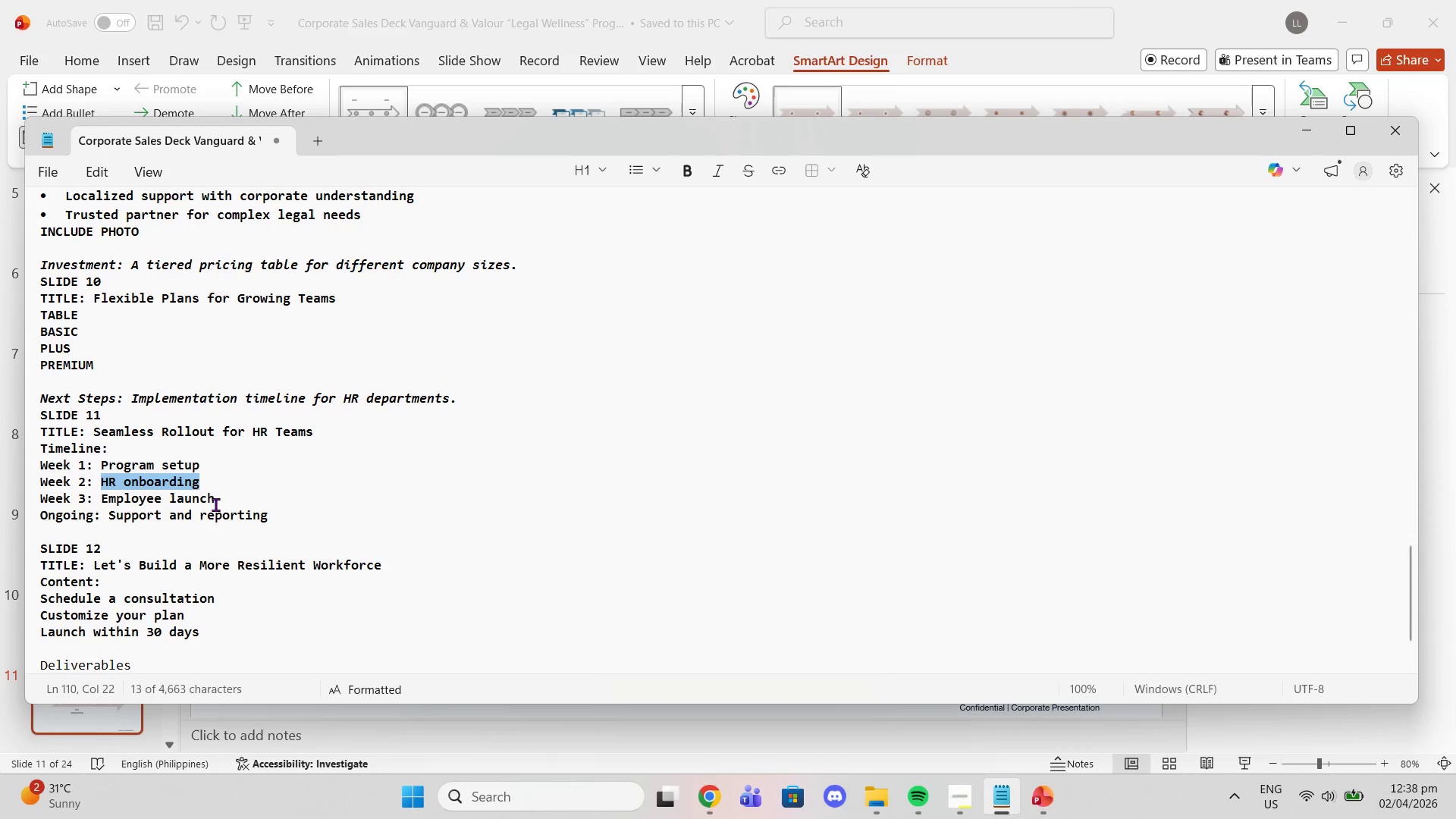 
left_click_drag(start_coordinate=[215, 504], to_coordinate=[96, 503])
 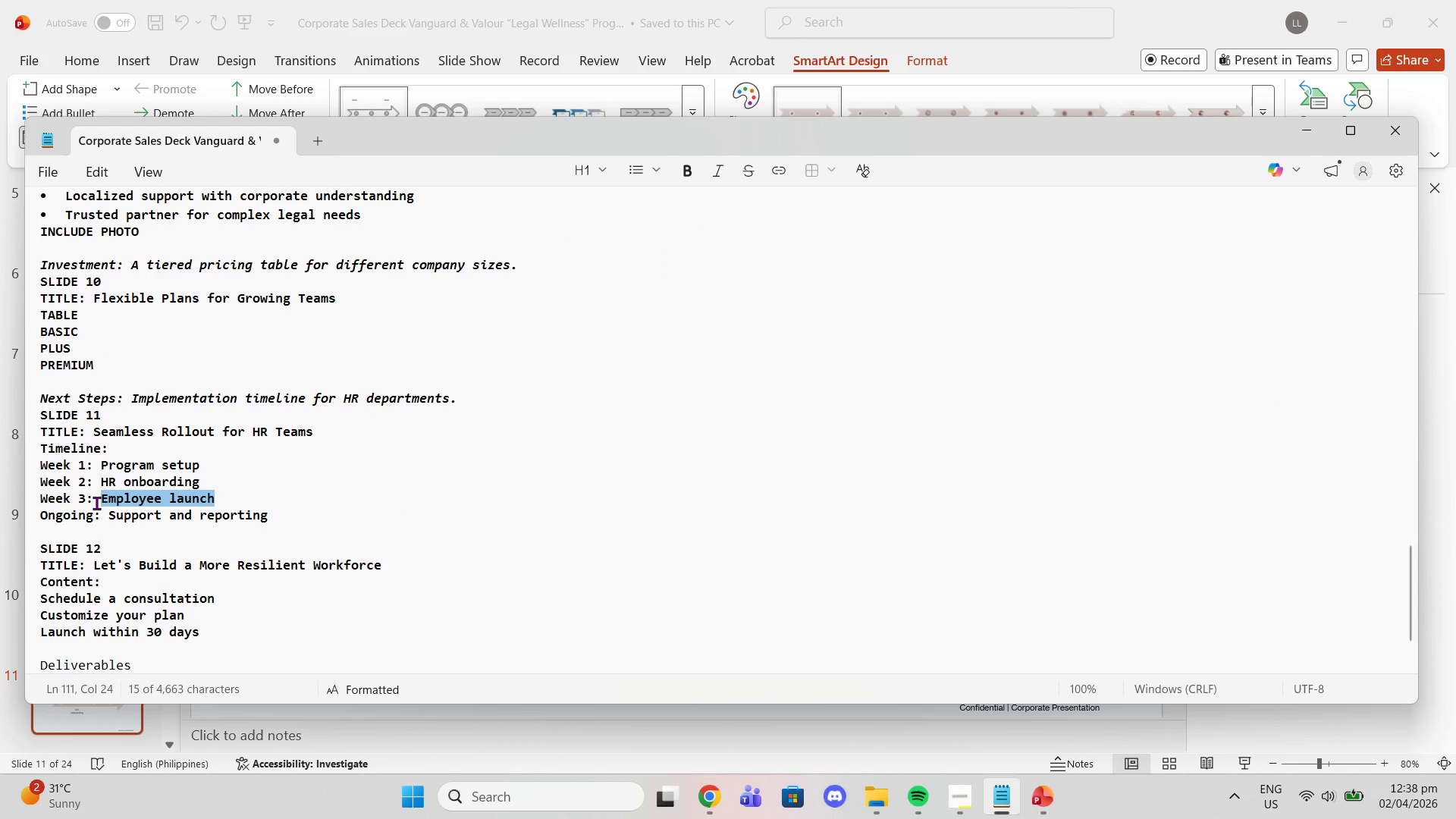 
key(Control+C)
 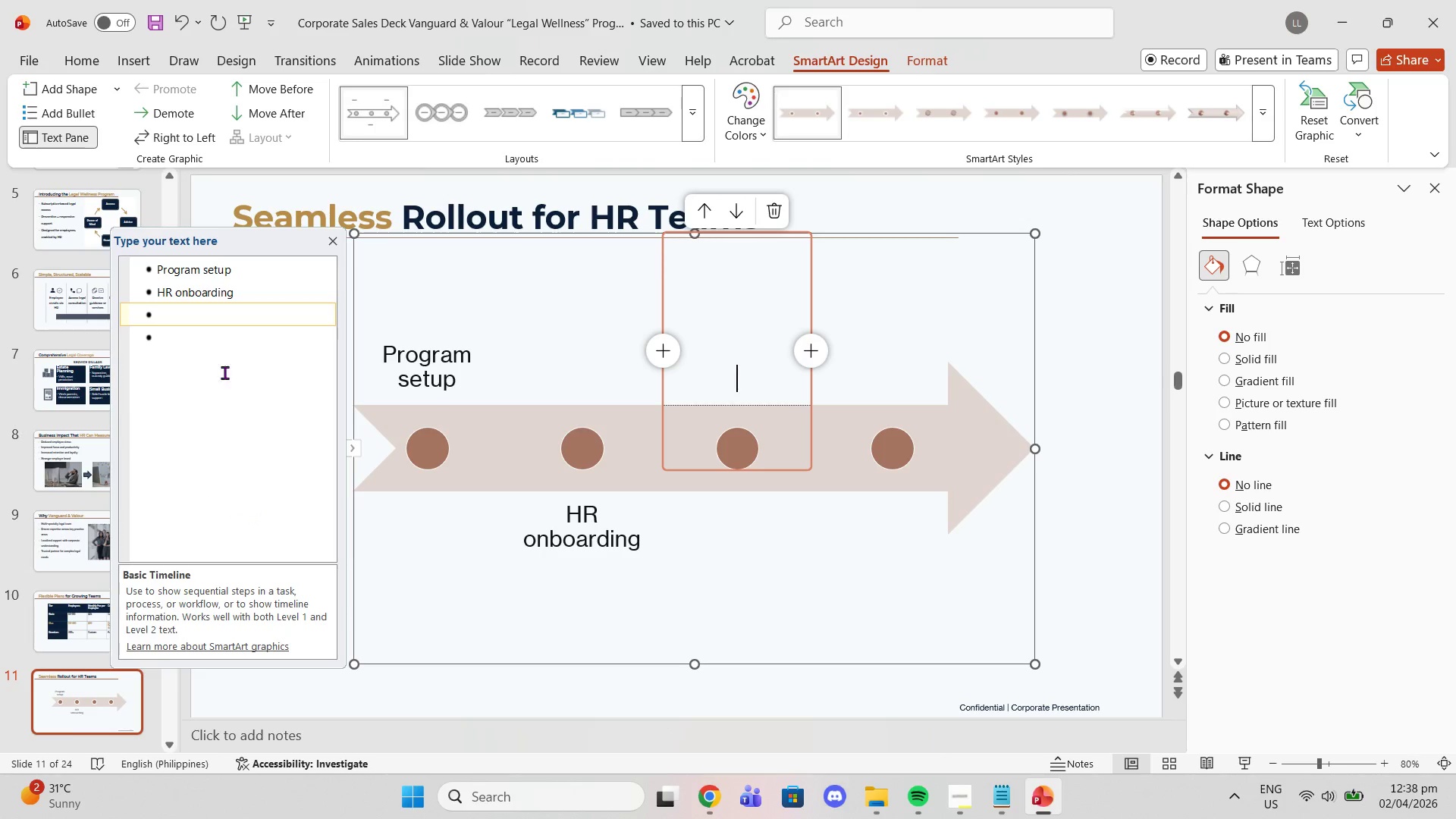 
left_click([180, 319])
 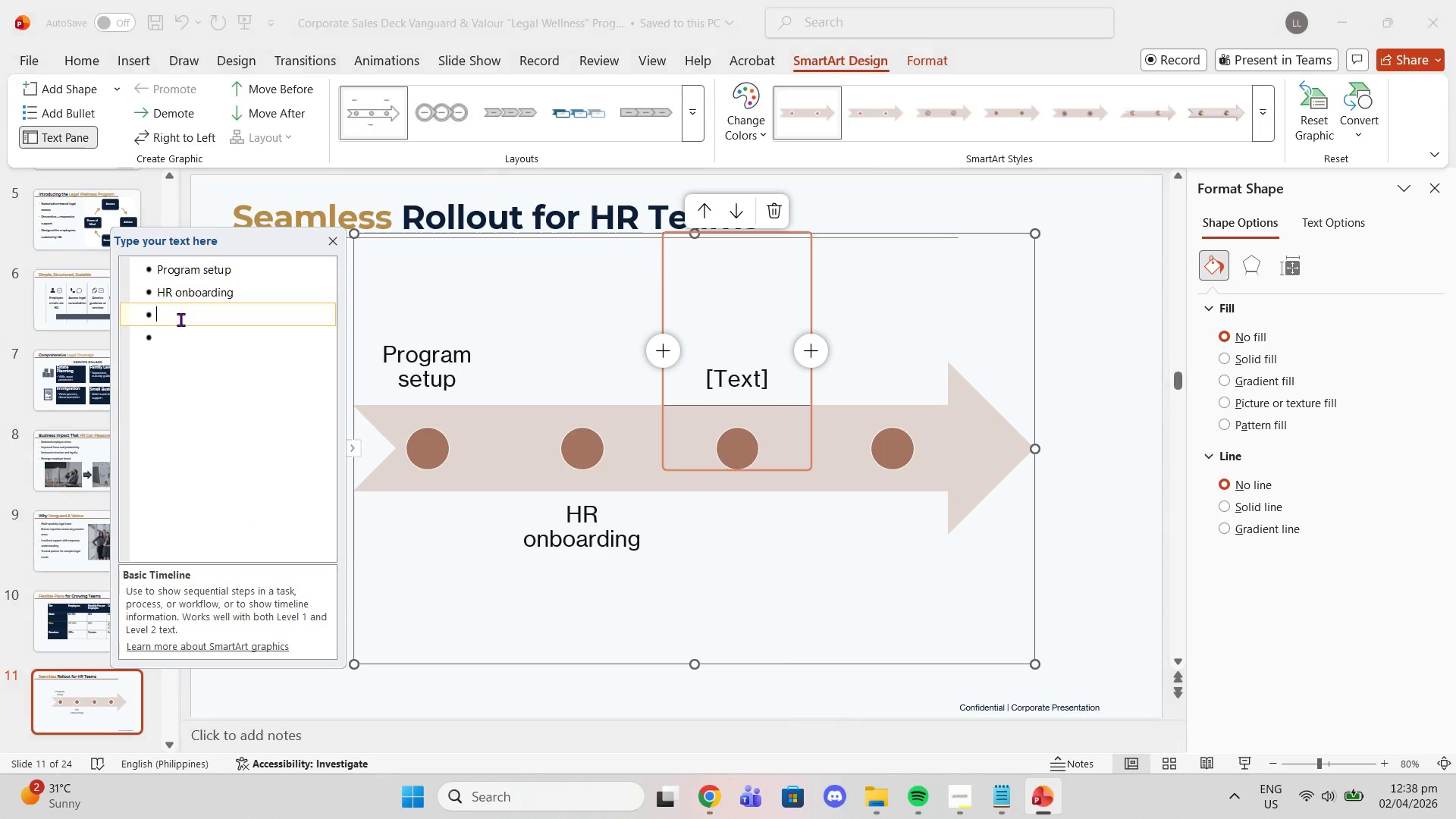 
key(Control+V)
 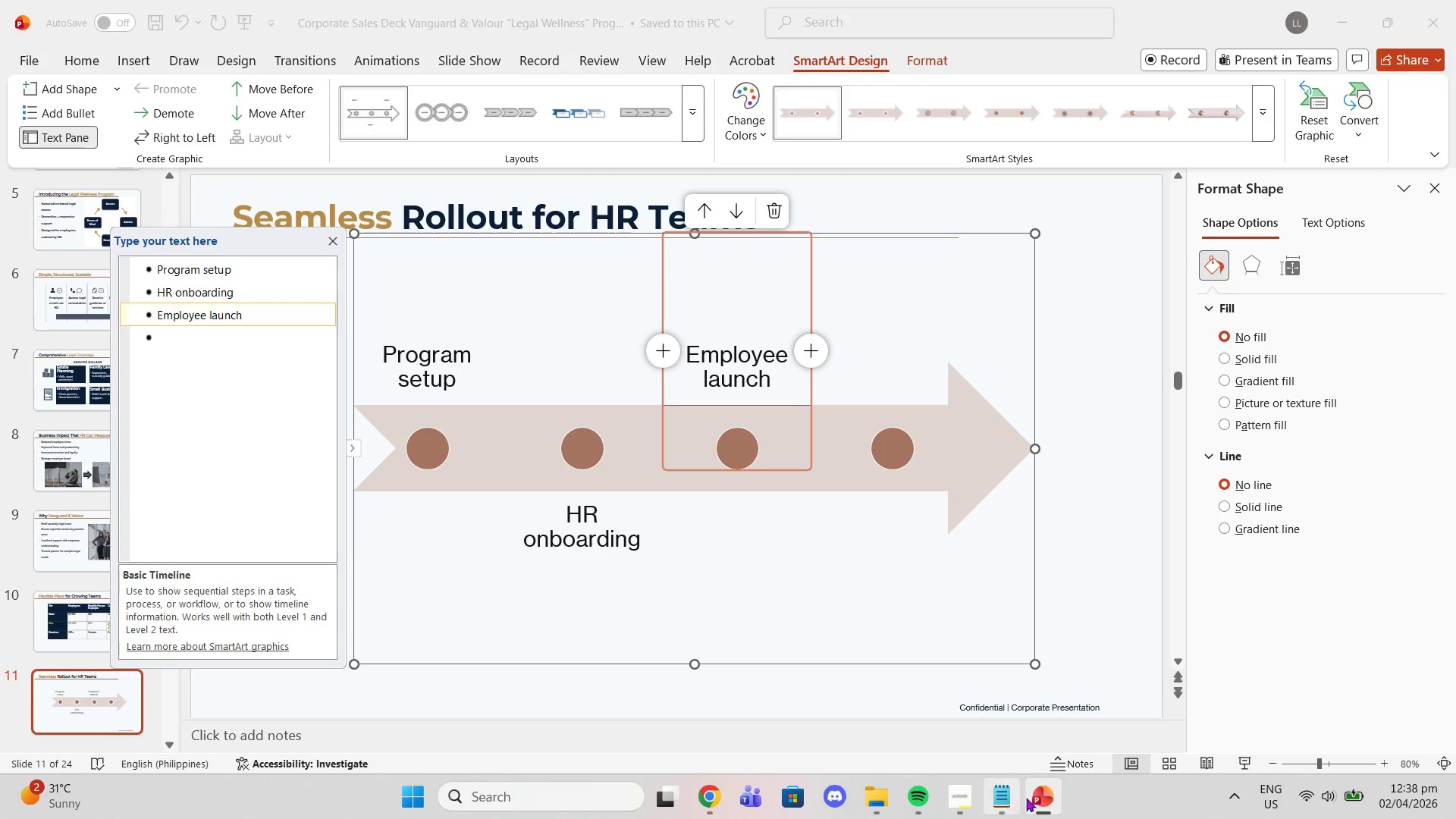 
left_click([1044, 799])
 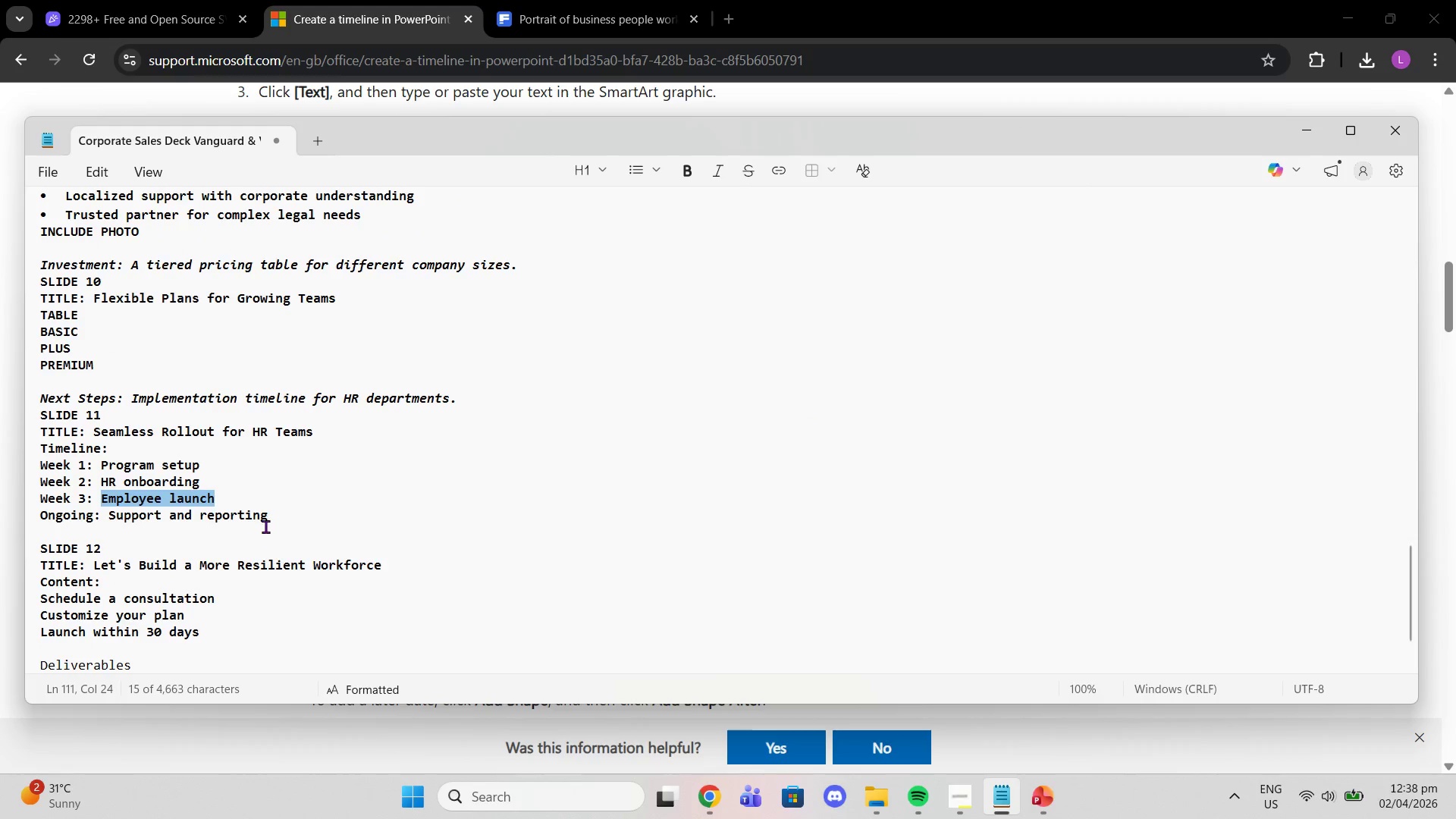 
left_click_drag(start_coordinate=[271, 518], to_coordinate=[109, 516])
 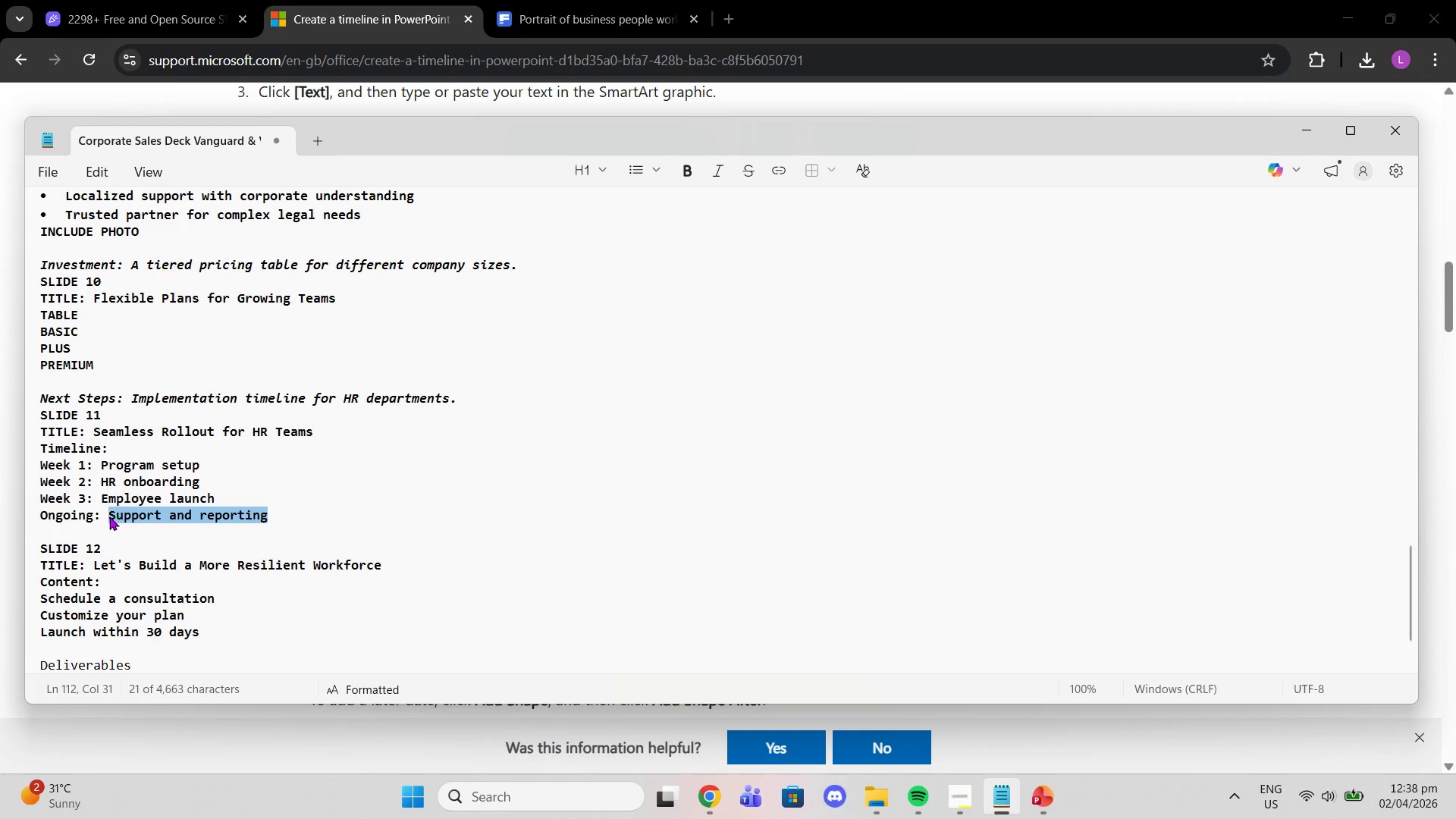 
key(Control+C)
 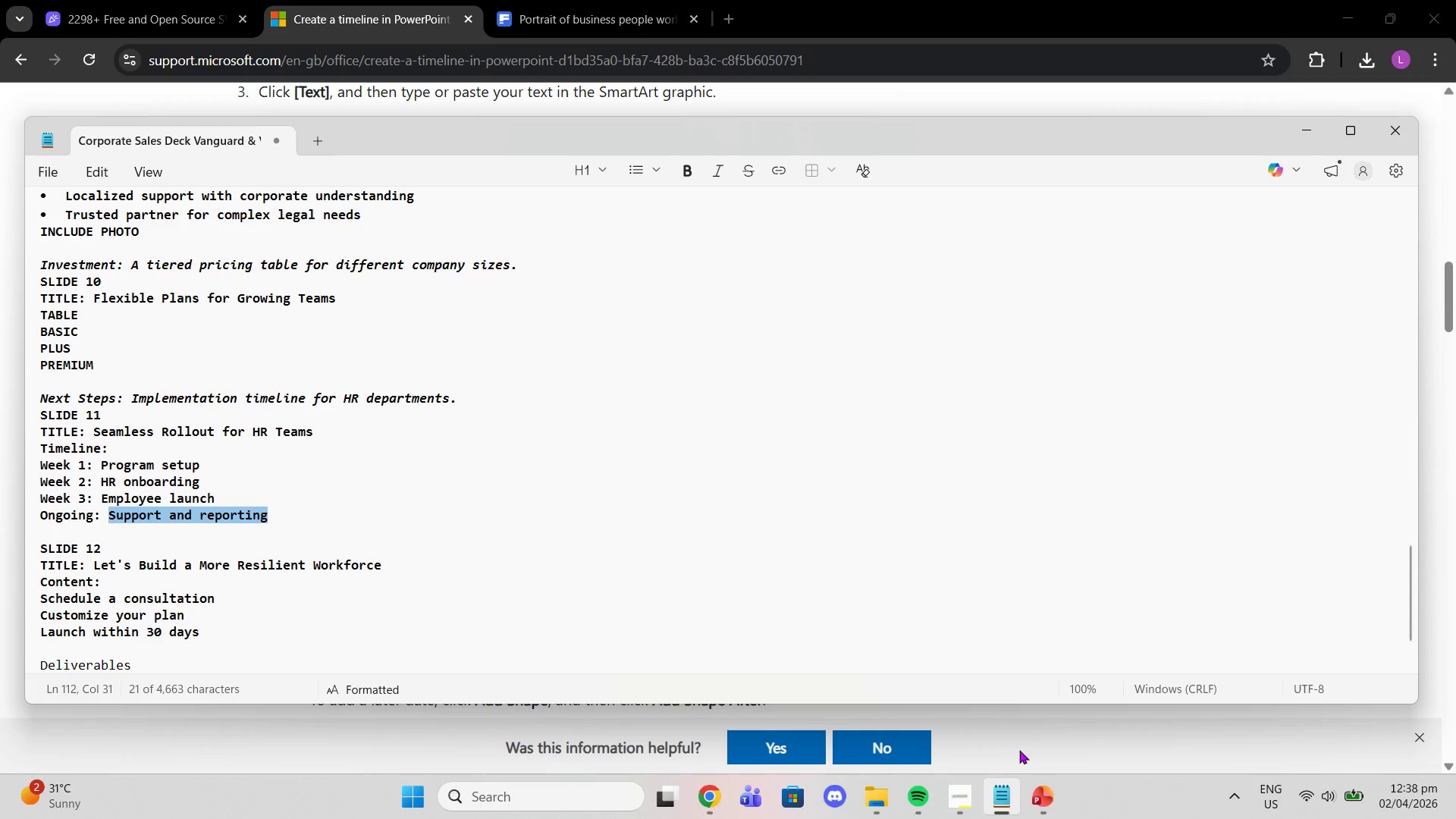 
left_click([1032, 745])
 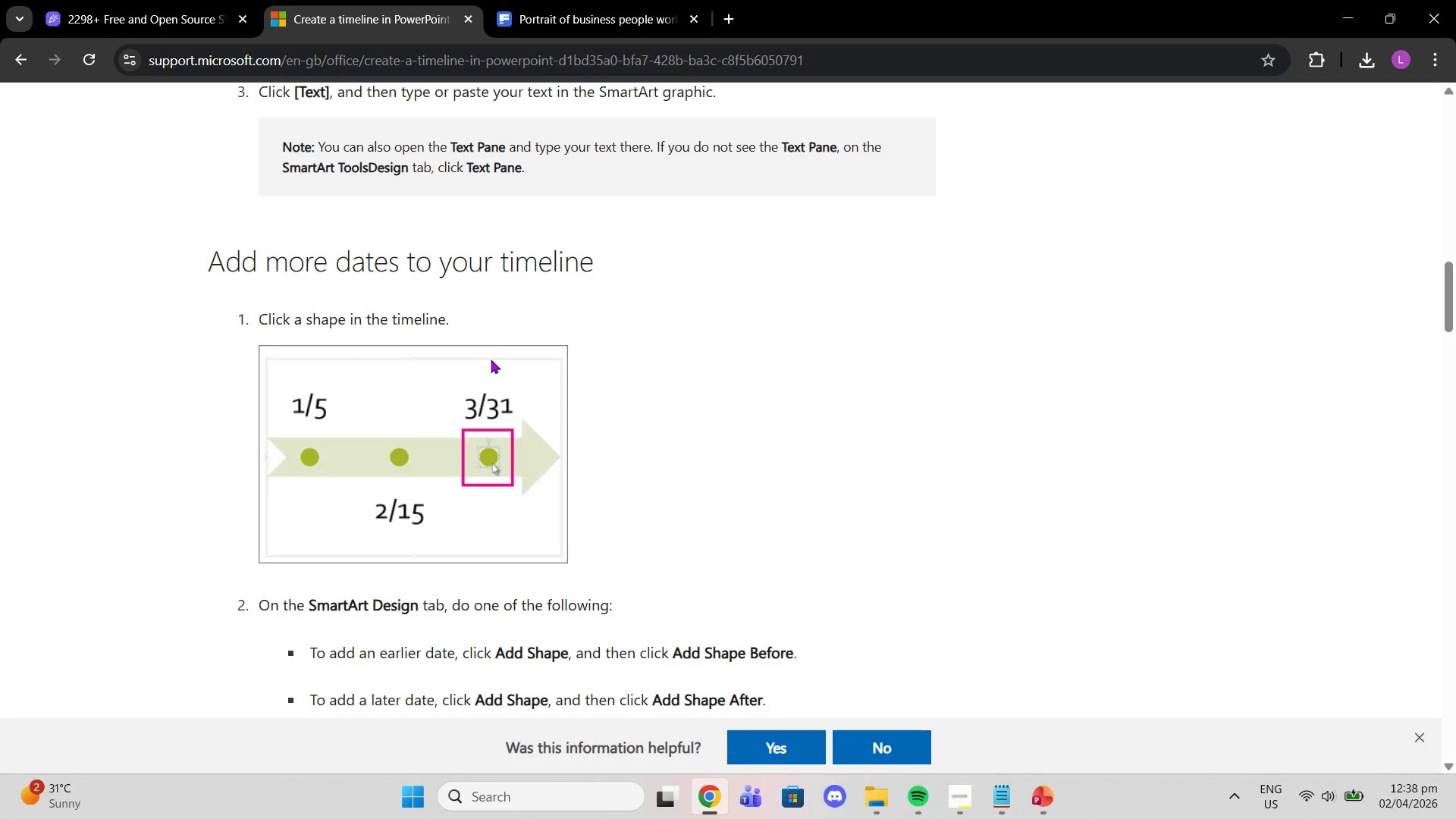 
scroll: coordinate [692, 404], scroll_direction: down, amount: 16.0
 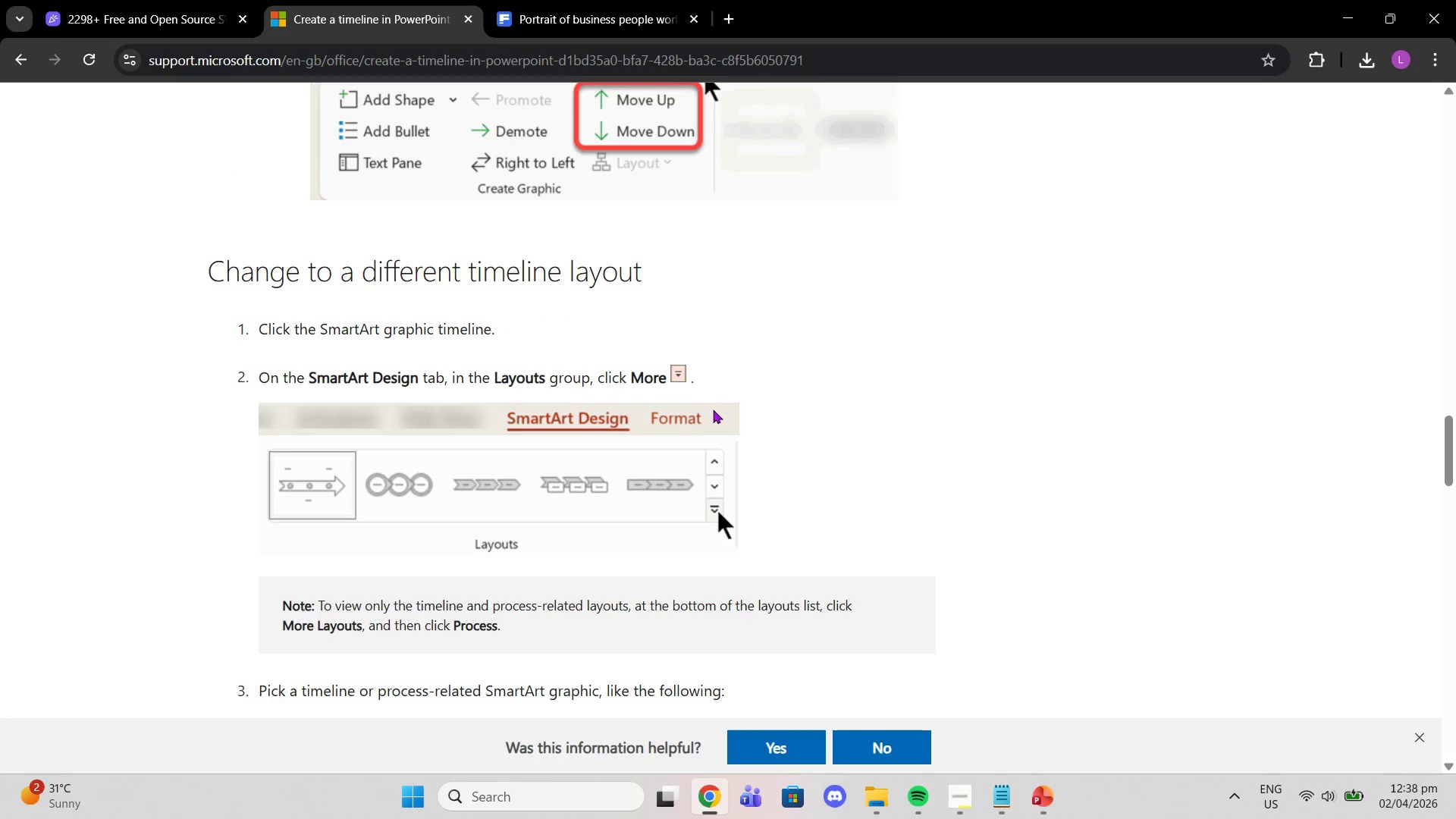 
scroll: coordinate [707, 405], scroll_direction: up, amount: 7.0
 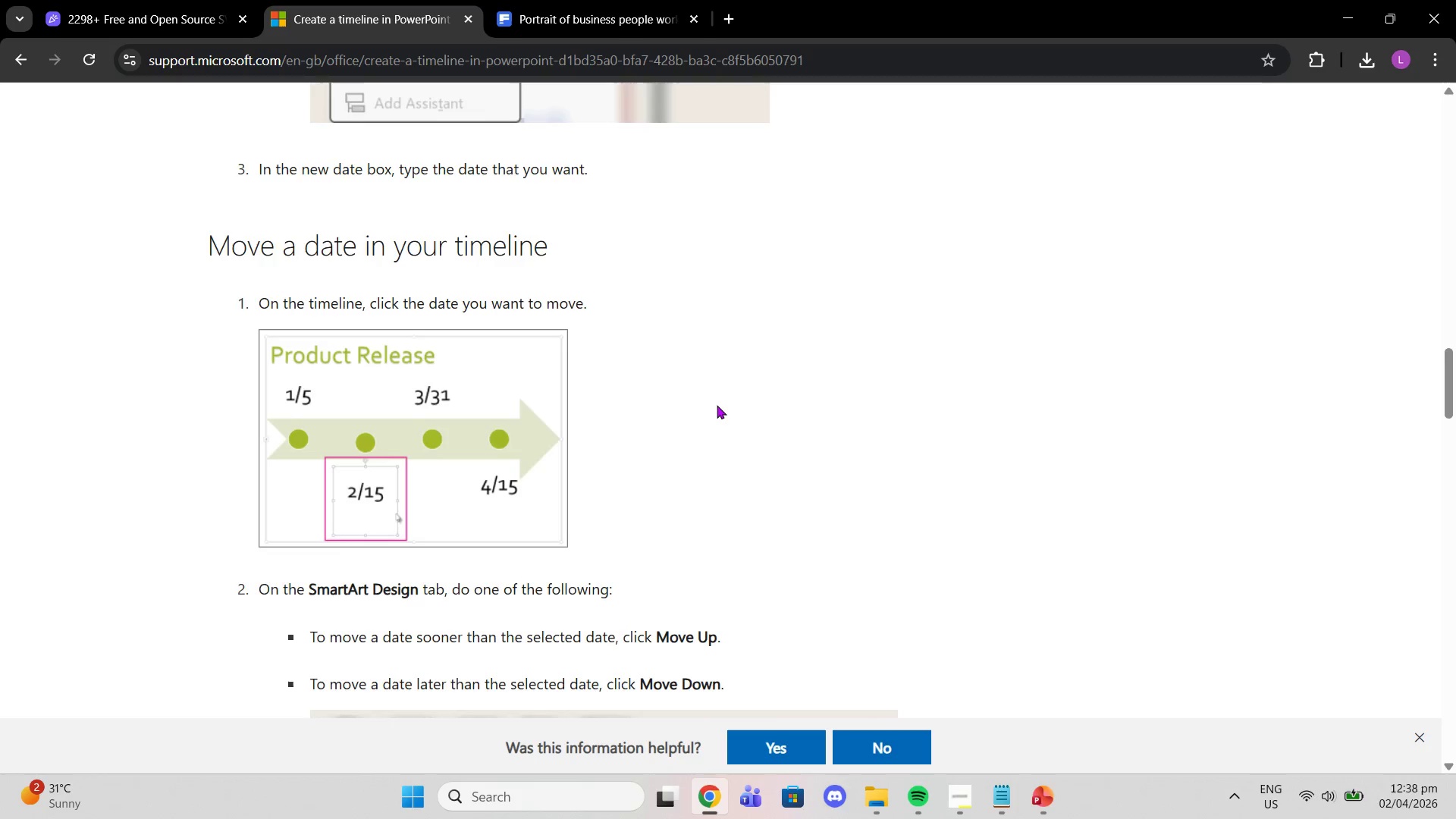 
scroll: coordinate [879, 515], scroll_direction: down, amount: 13.0
 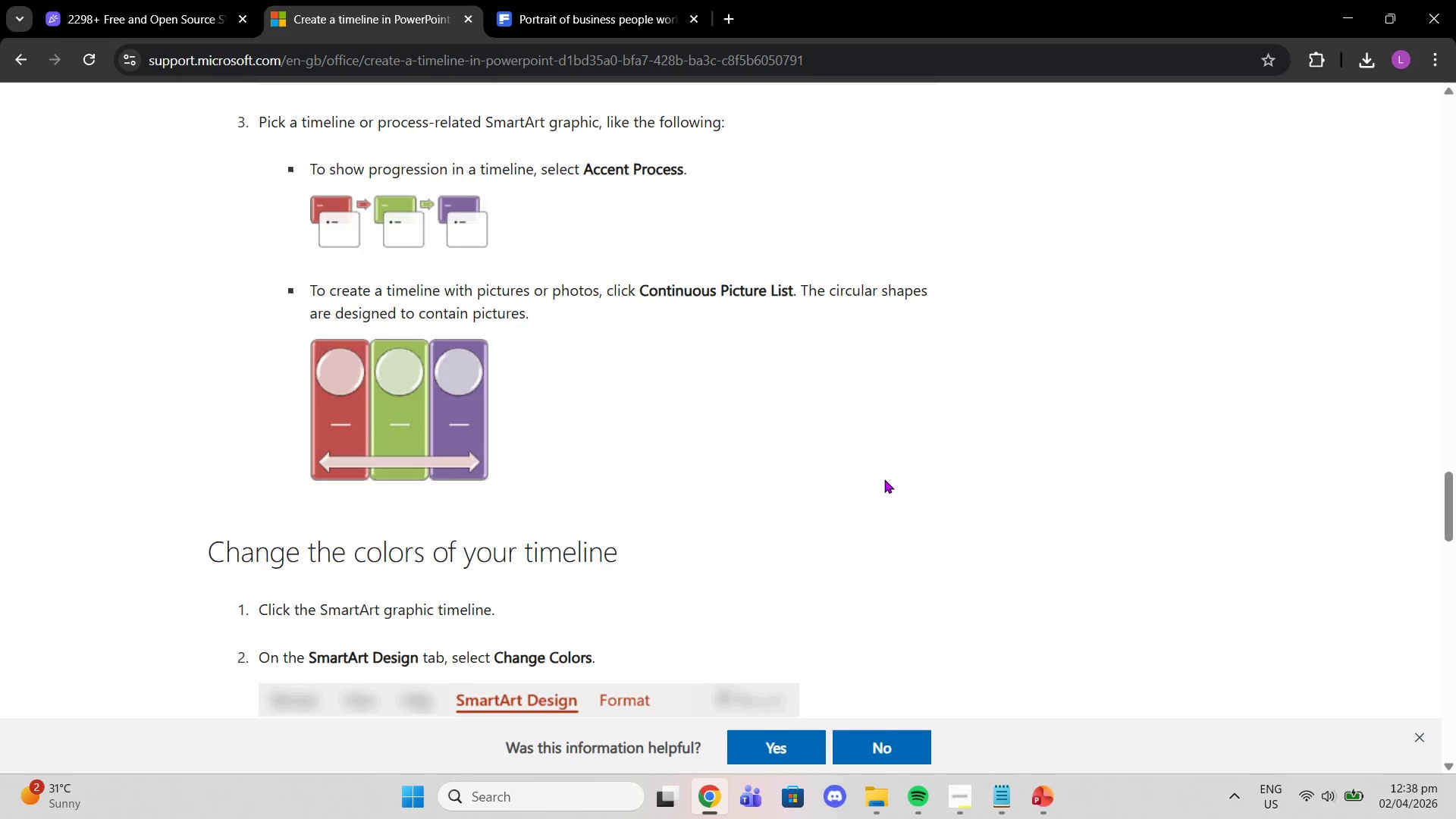 
scroll: coordinate [884, 472], scroll_direction: up, amount: 2.0
 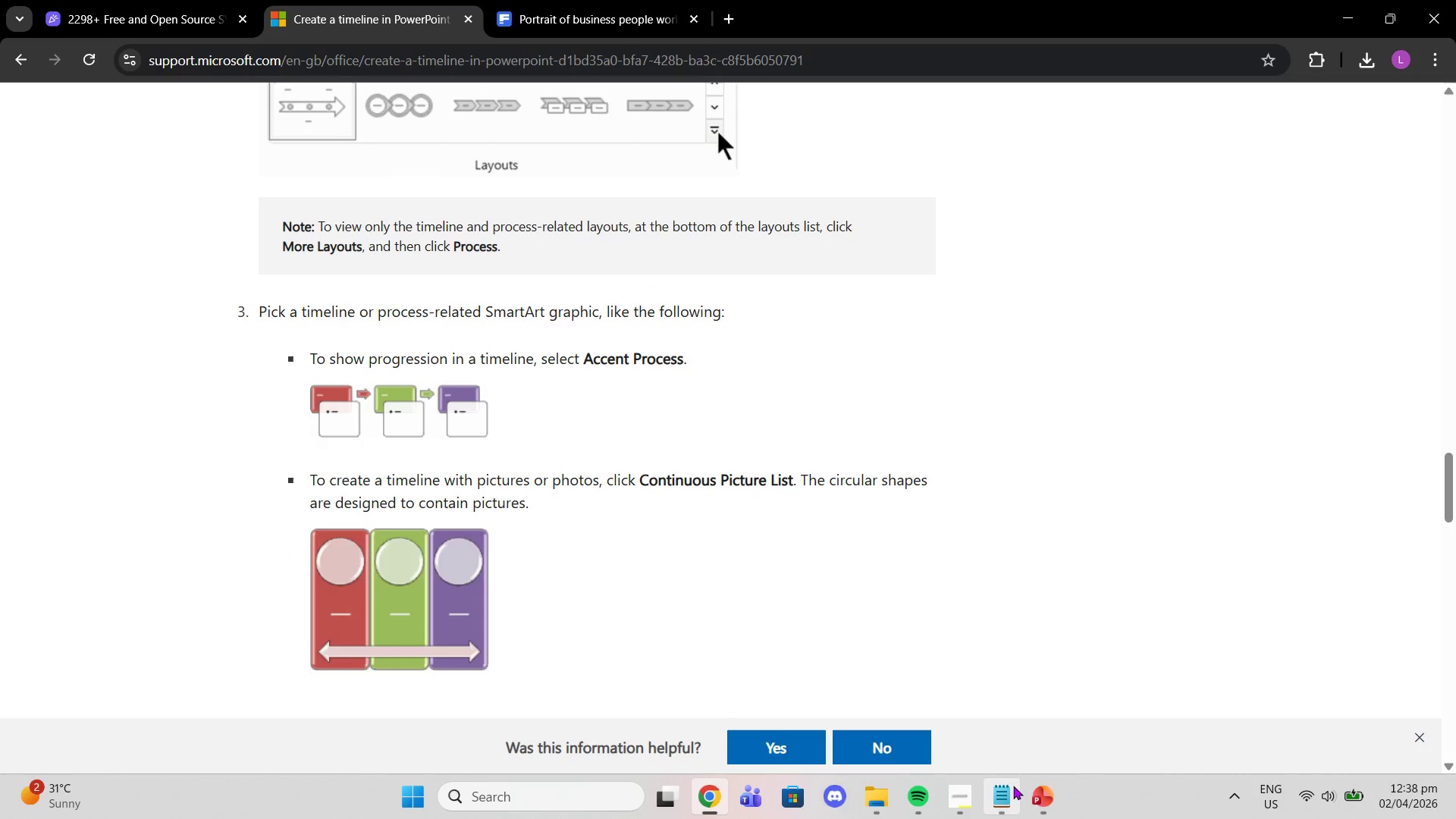 
left_click([1037, 791])
 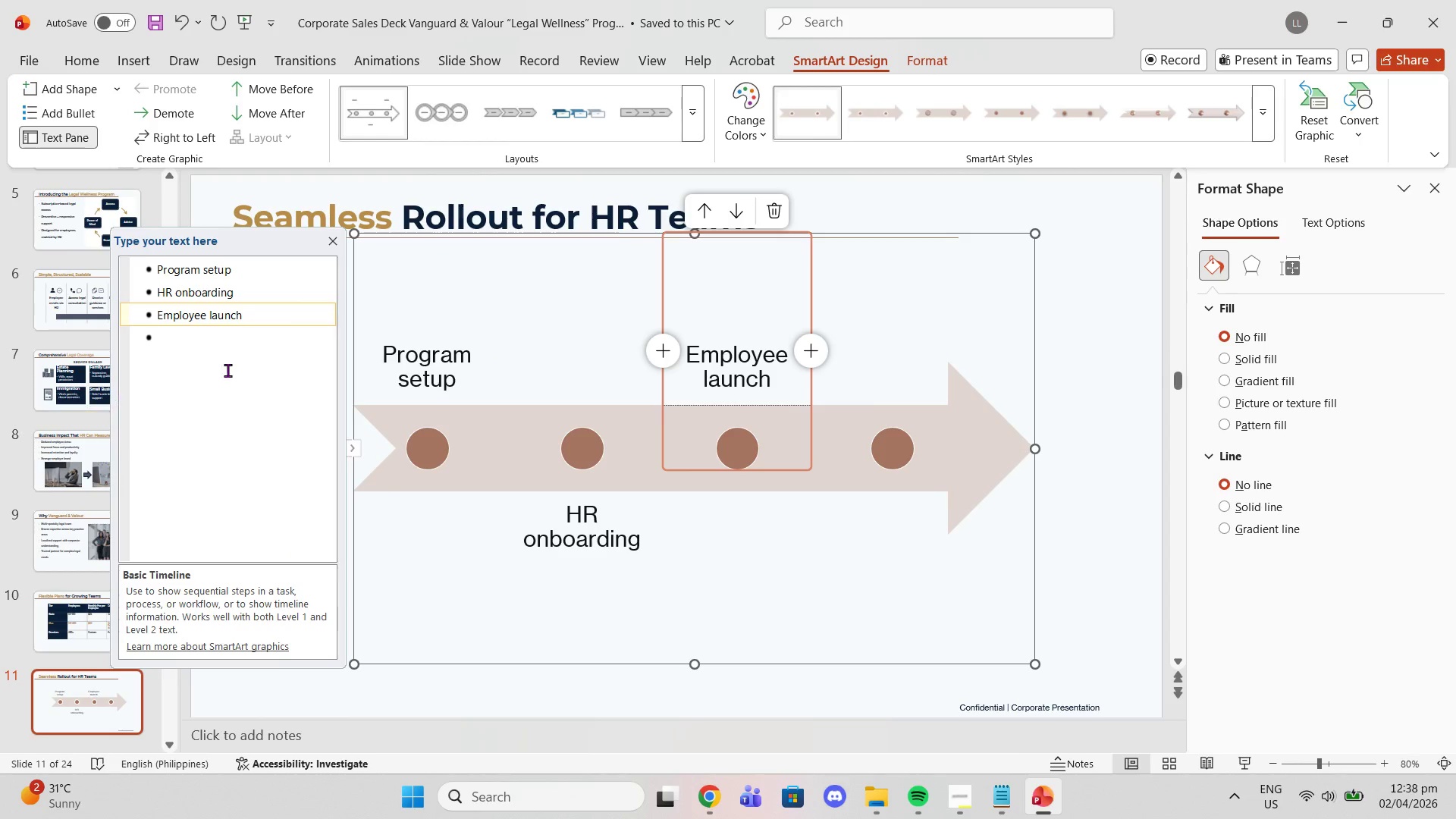 
left_click([212, 342])
 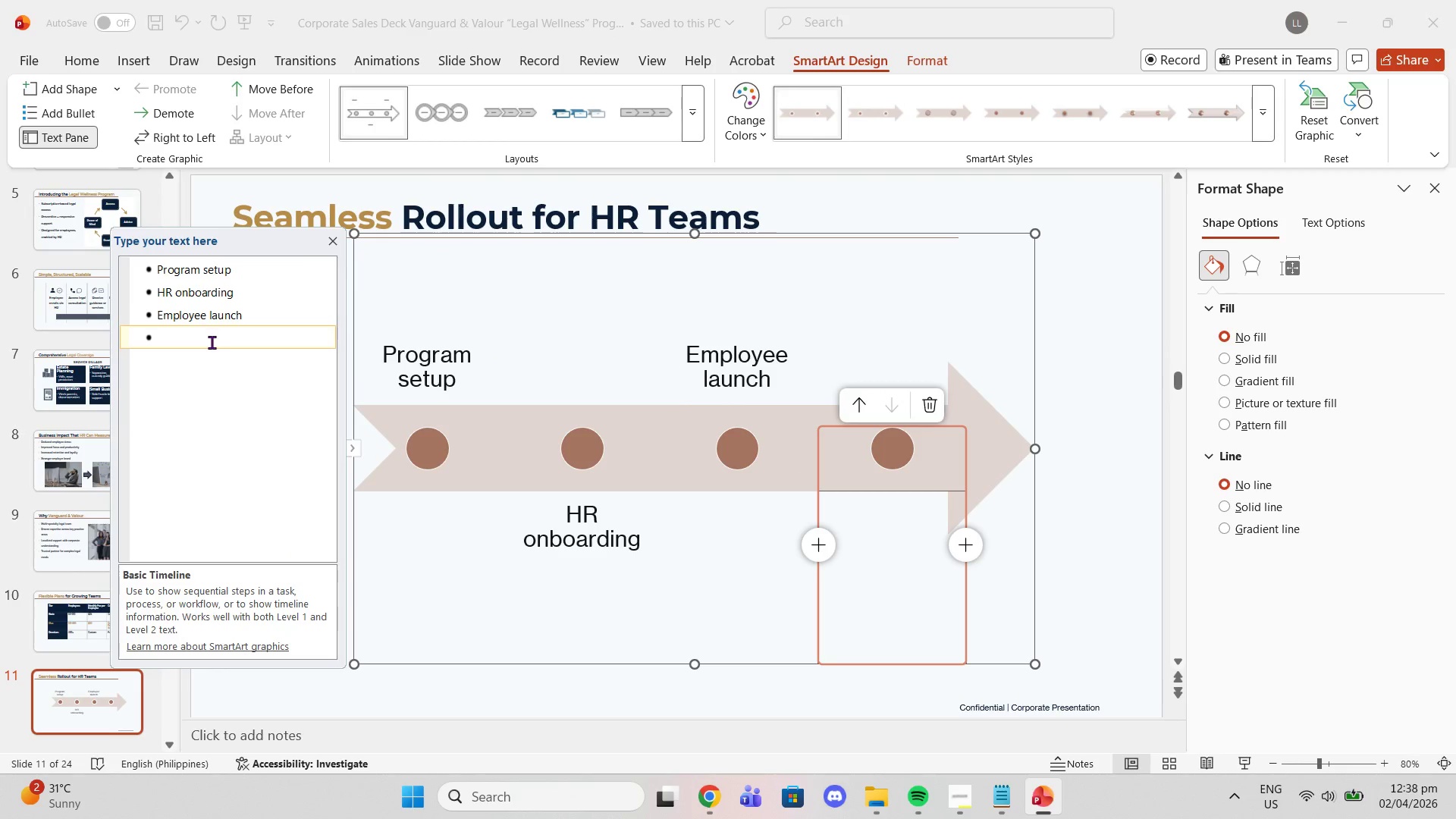 
key(Control+V)
 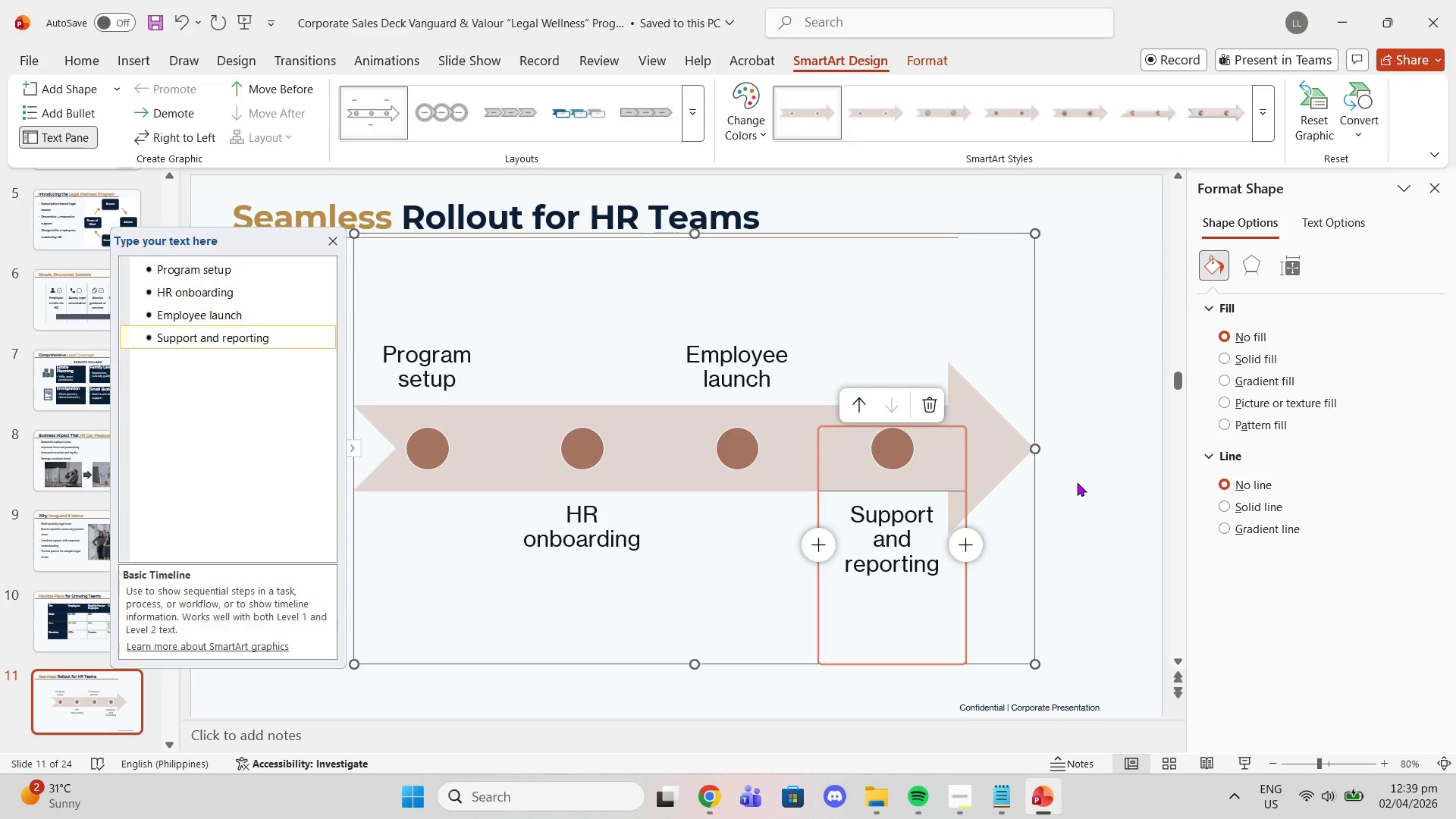 
left_click([529, 431])
 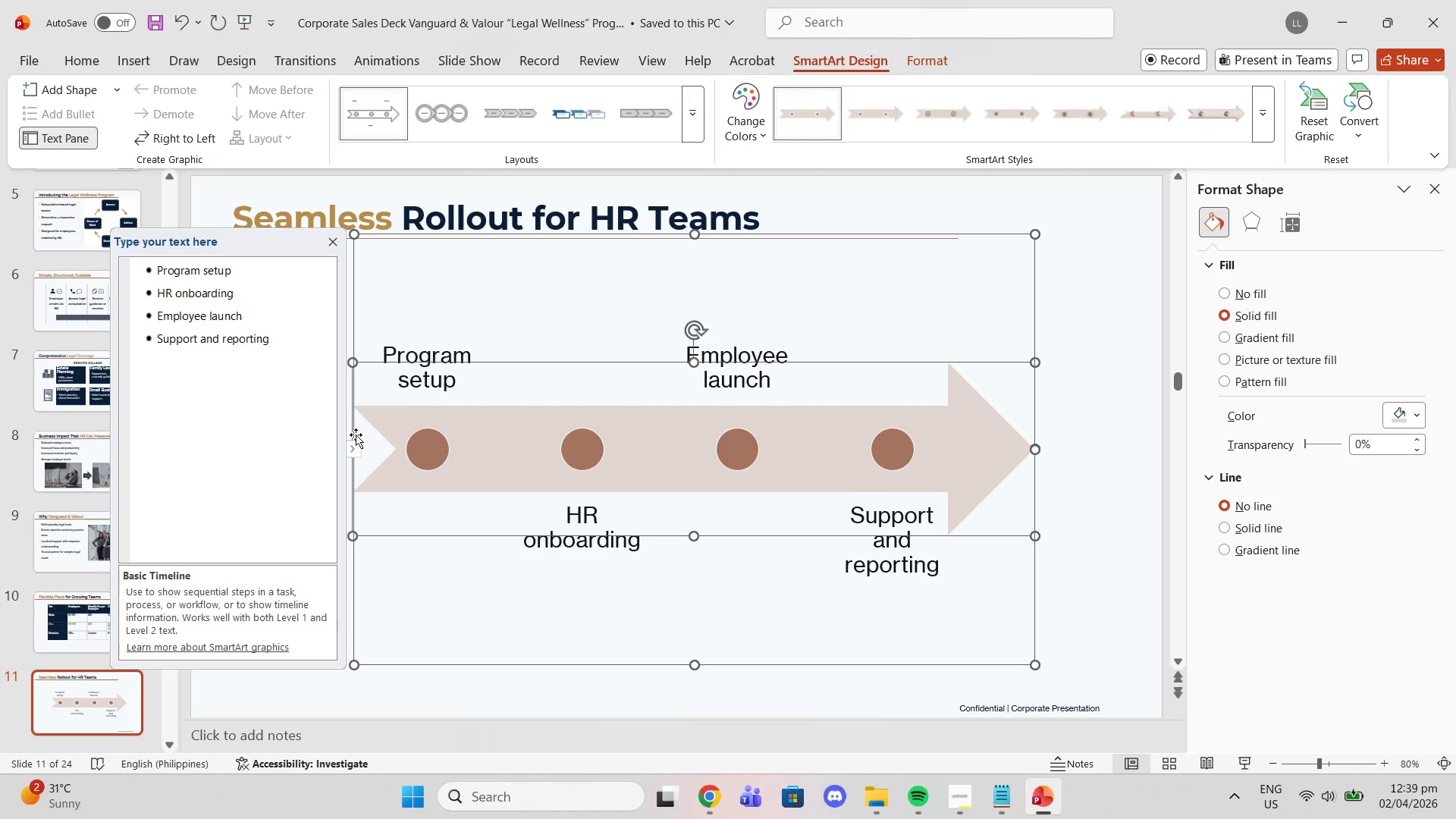 
left_click([349, 448])
 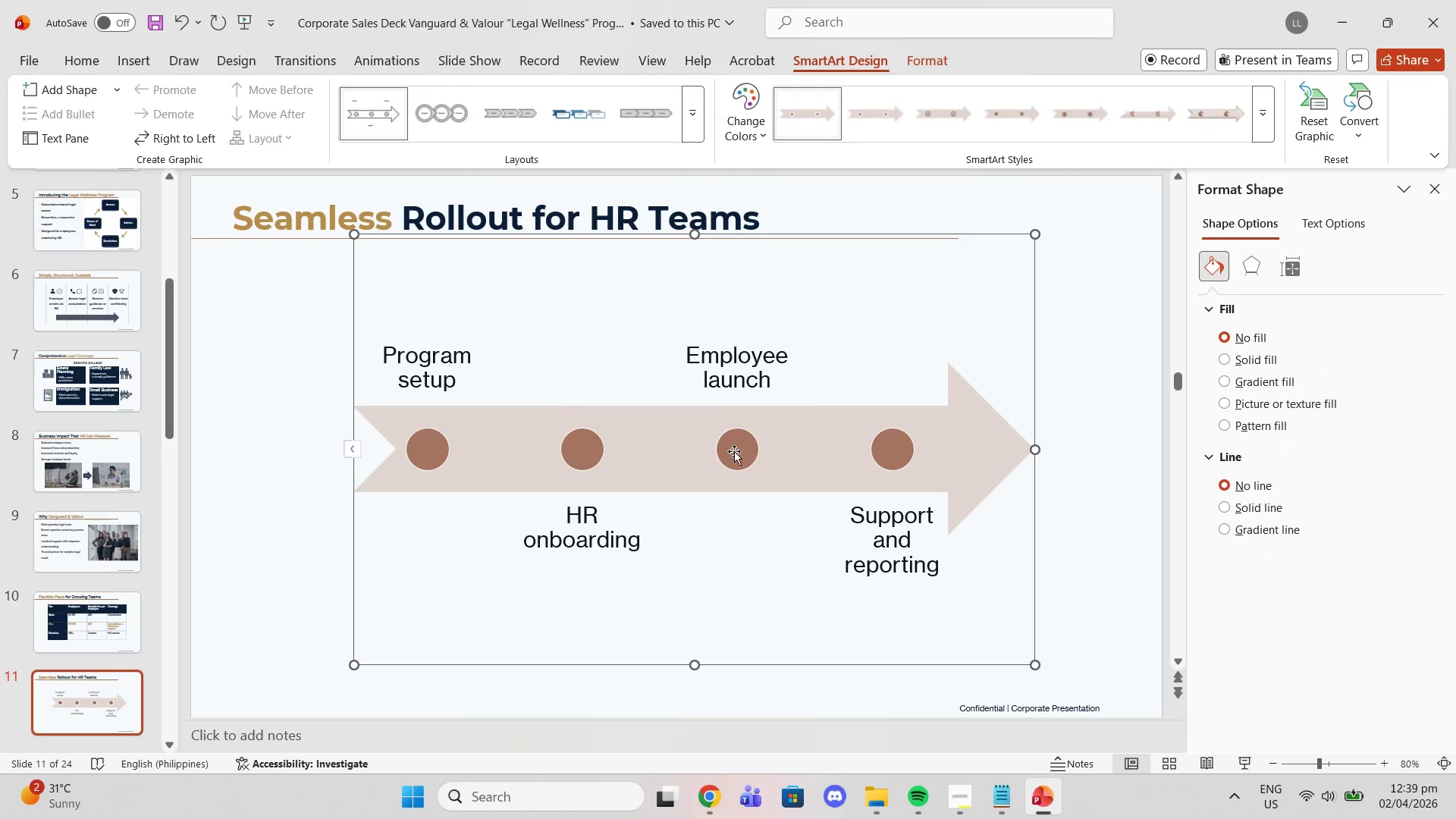 
left_click_drag(start_coordinate=[1037, 447], to_coordinate=[1095, 447])
 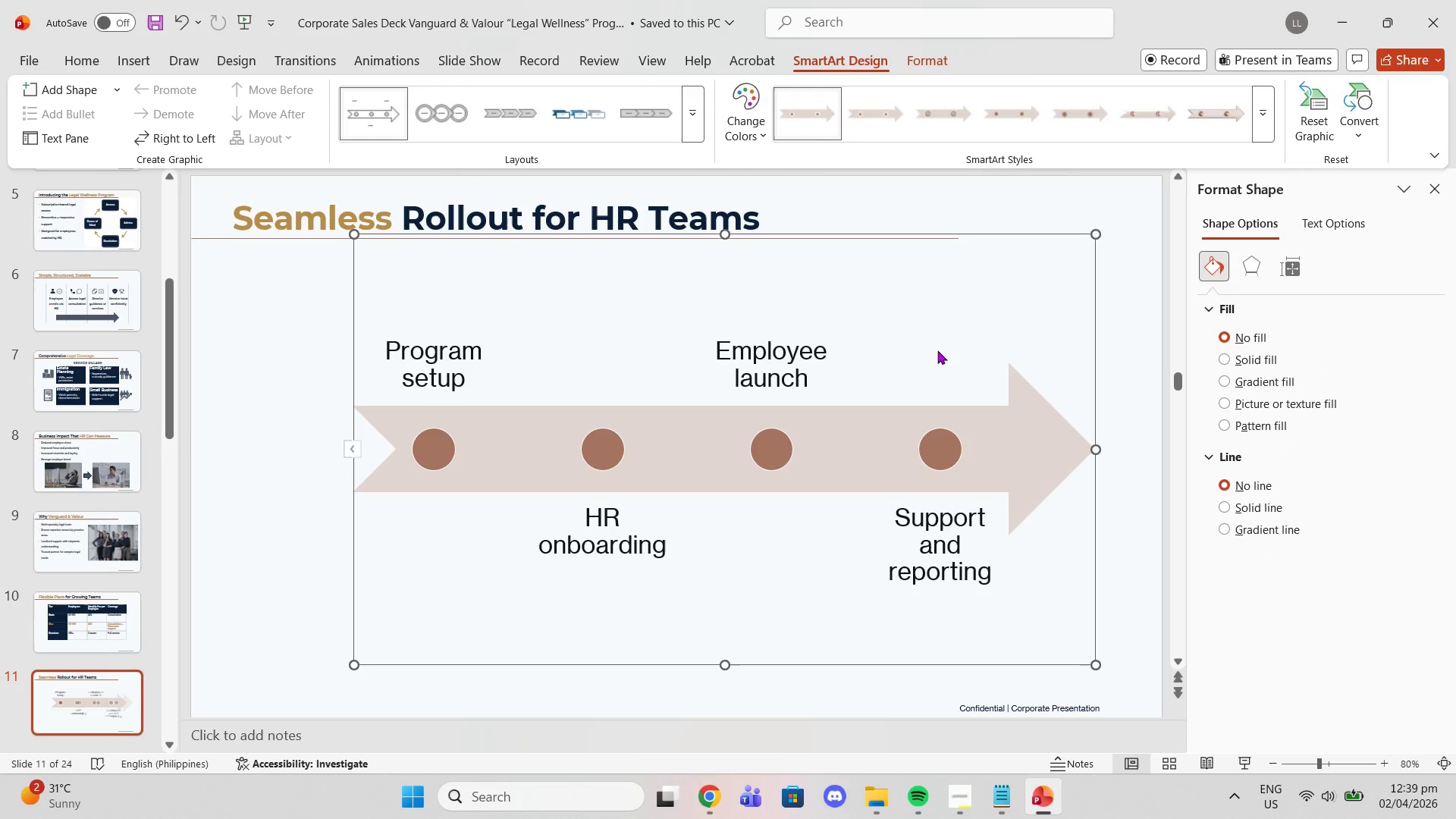 
left_click_drag(start_coordinate=[936, 350], to_coordinate=[884, 378])
 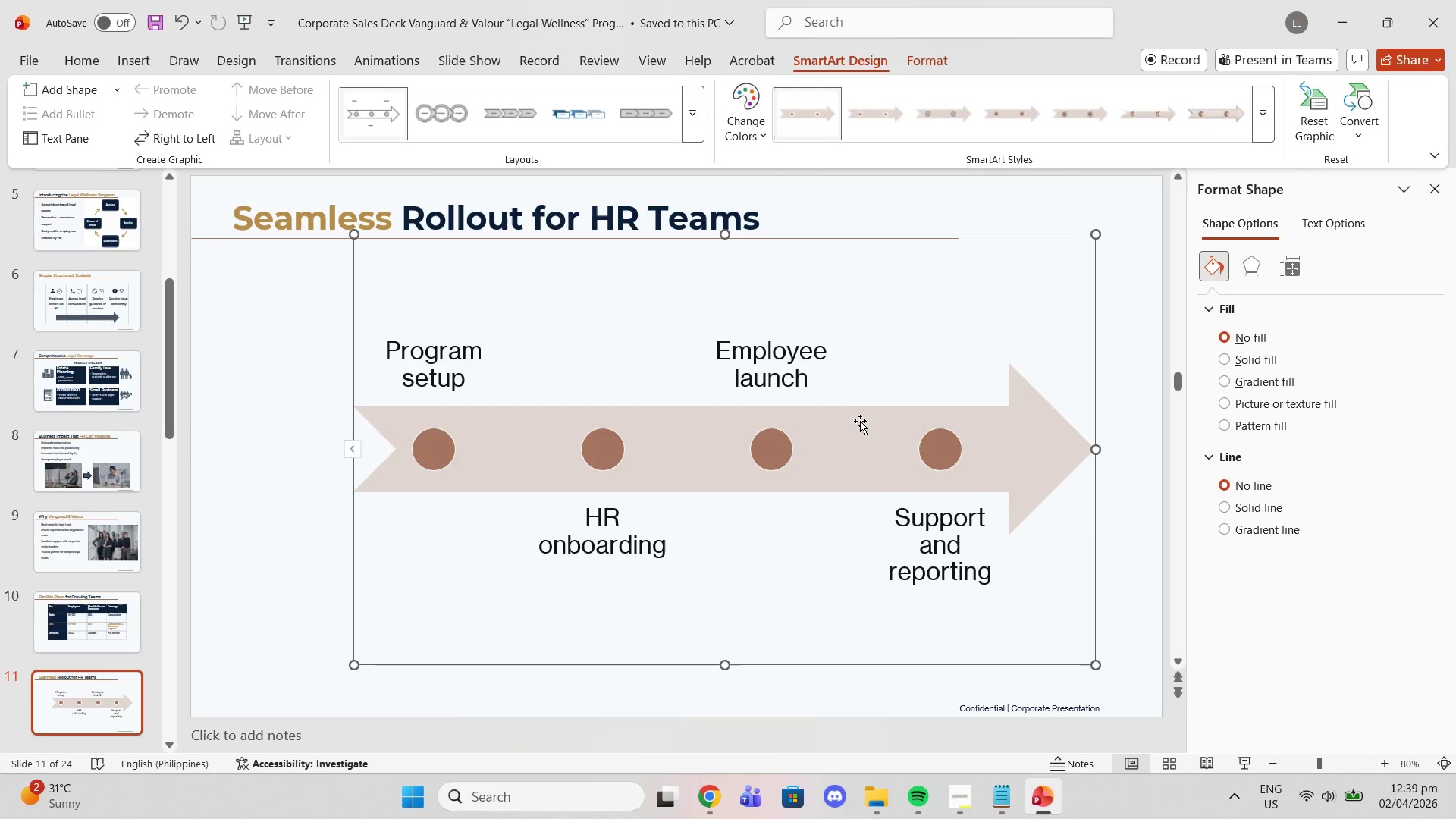 
left_click_drag(start_coordinate=[860, 421], to_coordinate=[811, 444])
 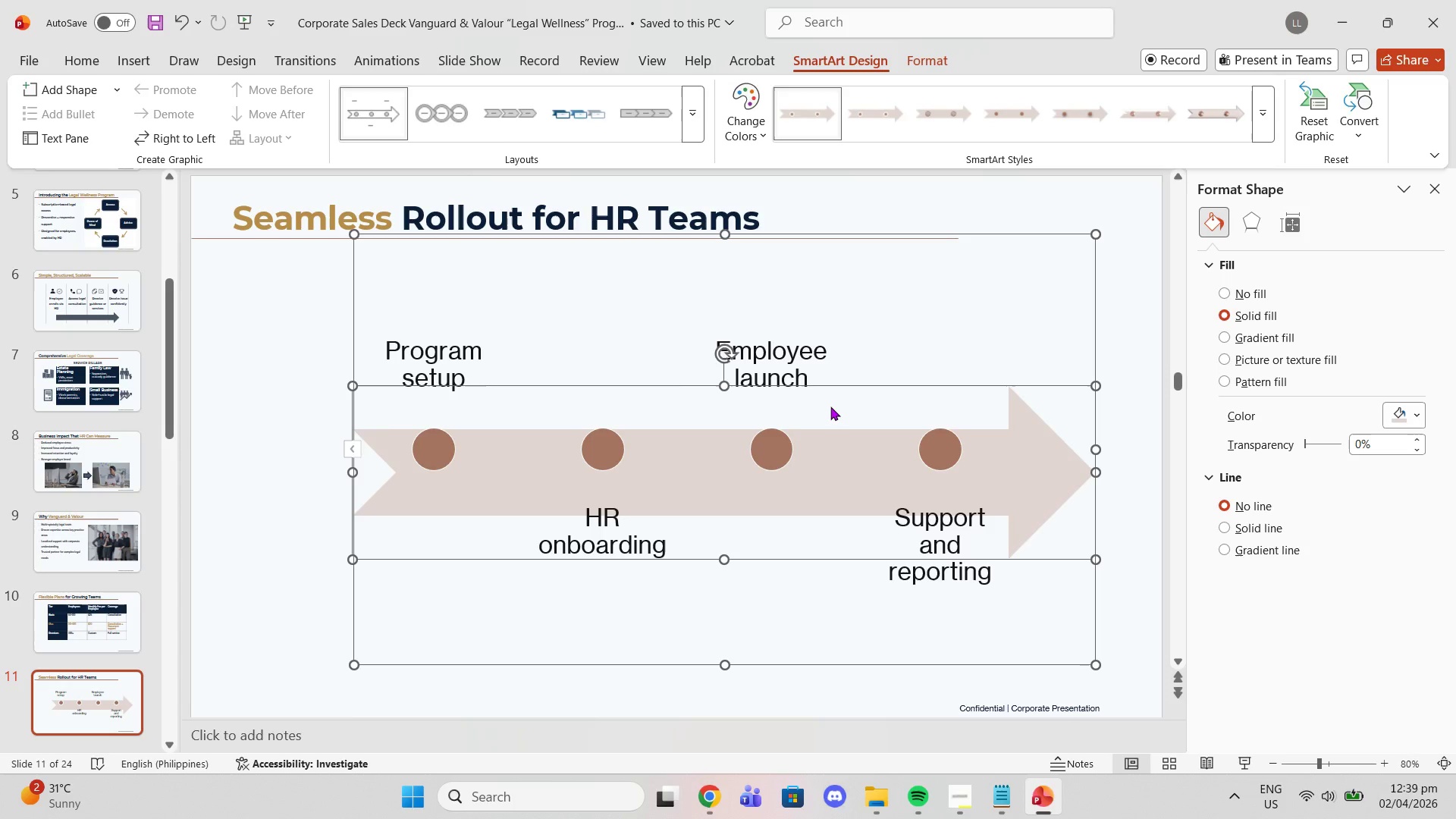 
key(Control+Z)
 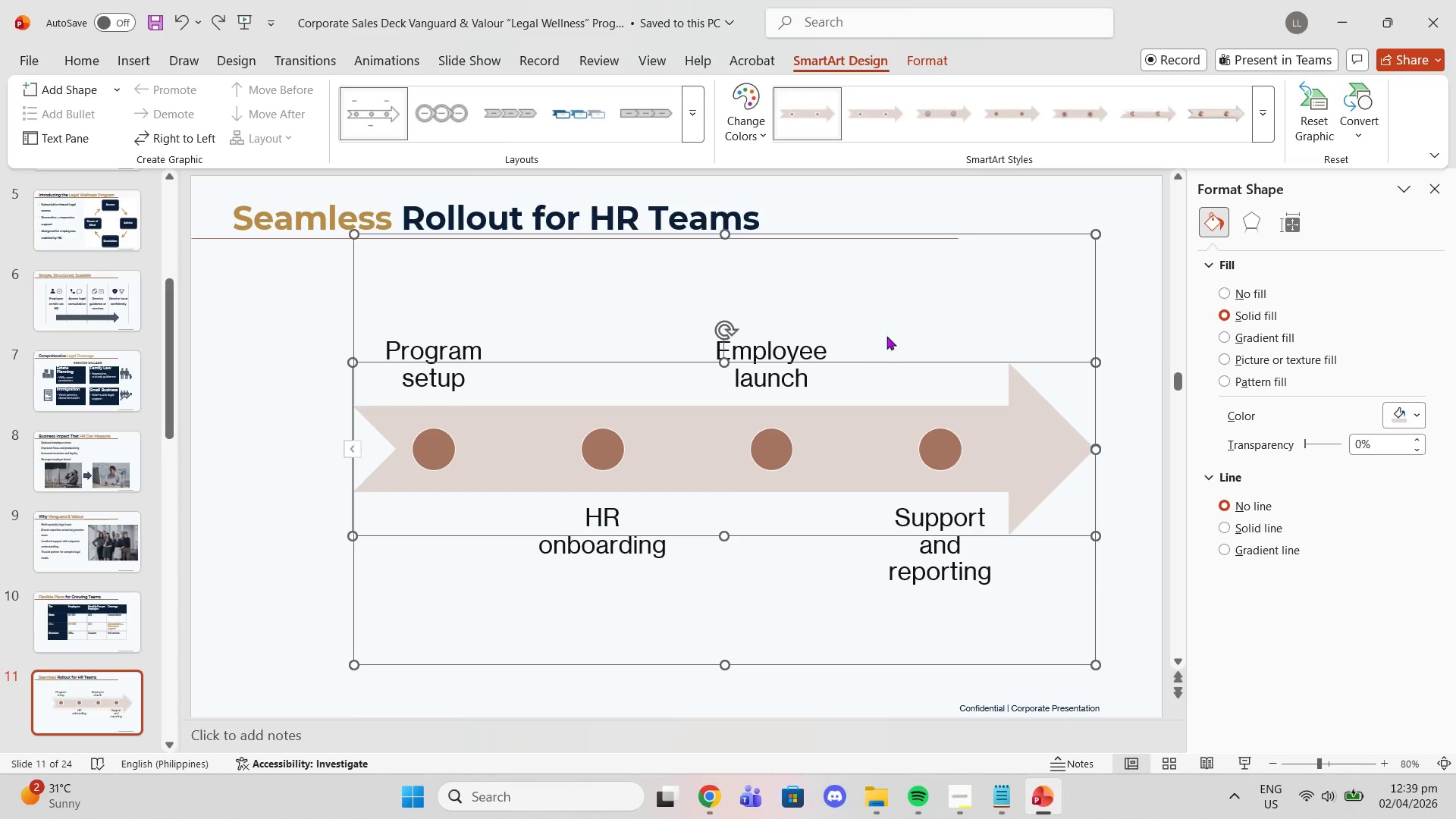 
left_click([892, 310])
 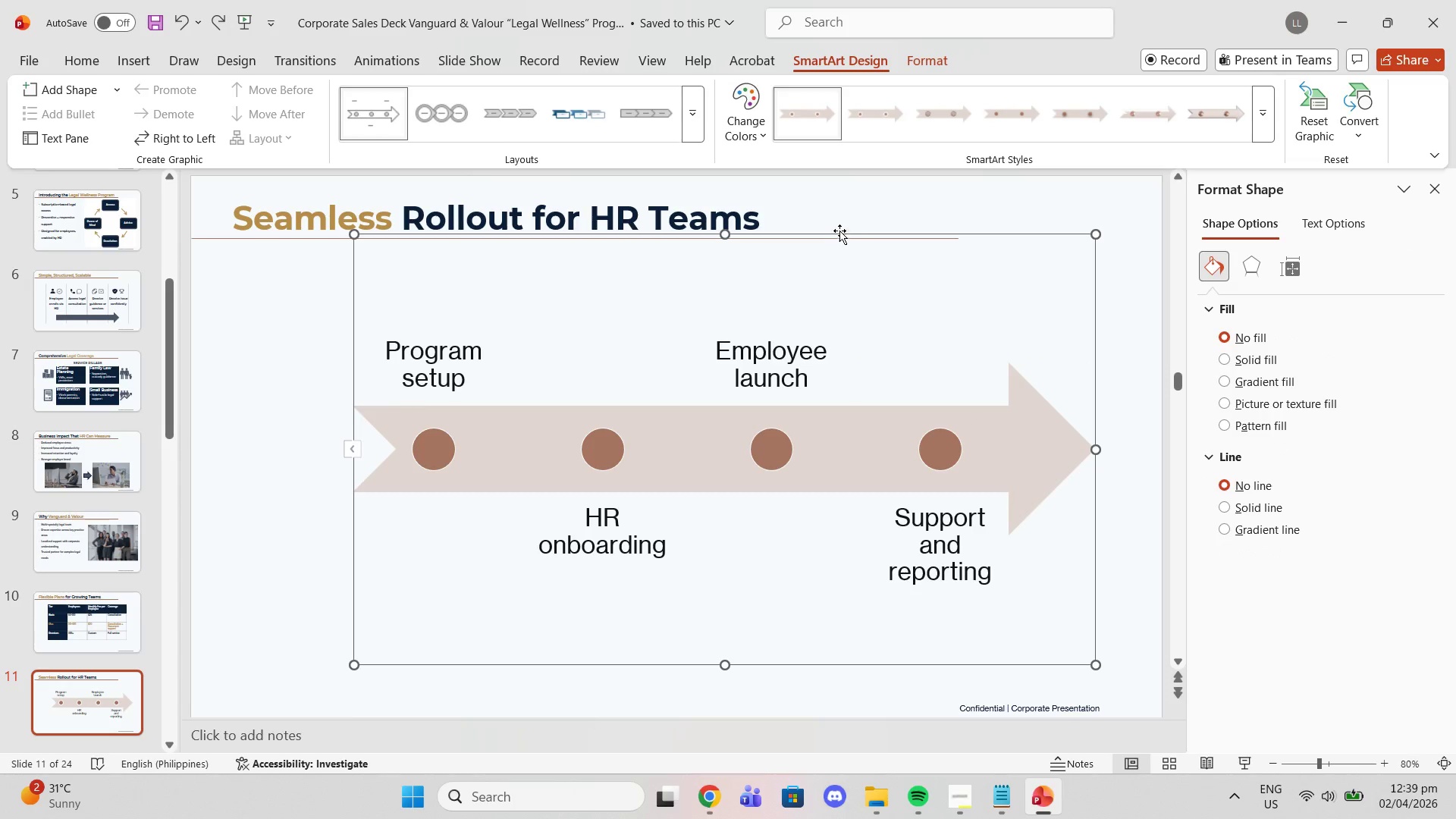 
left_click_drag(start_coordinate=[839, 231], to_coordinate=[793, 253])
 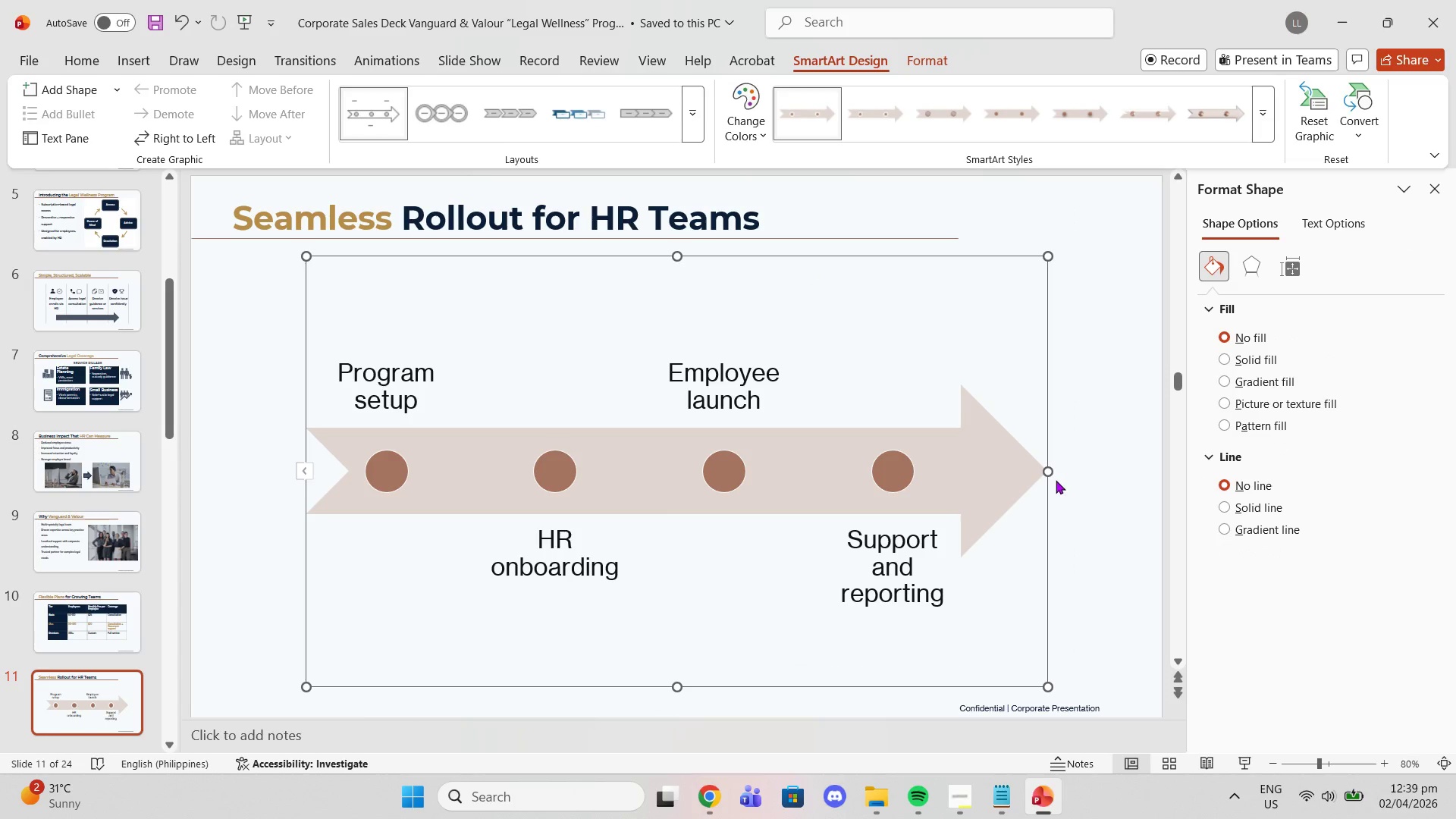 
left_click_drag(start_coordinate=[1050, 475], to_coordinate=[1077, 475])
 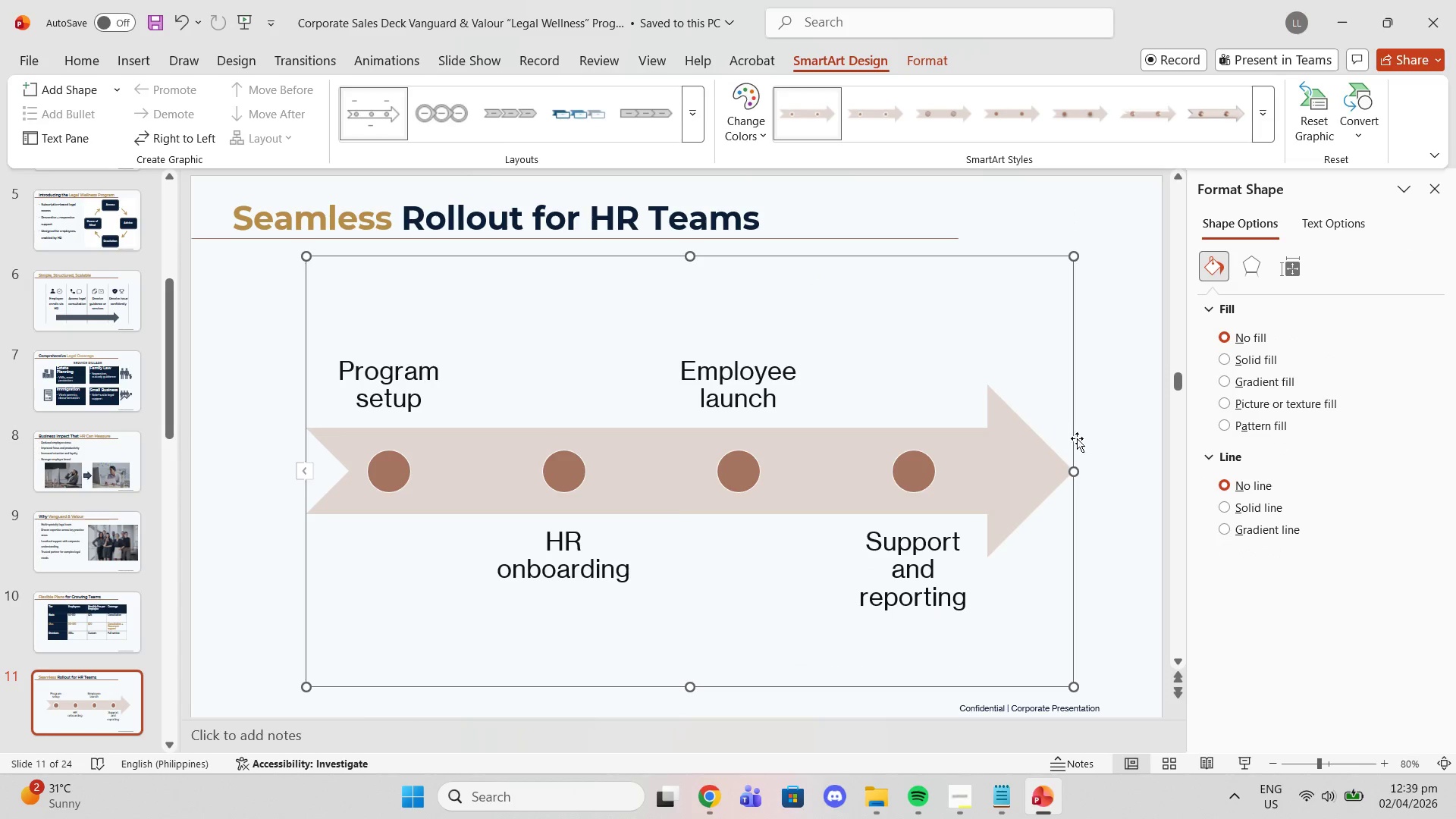 
left_click_drag(start_coordinate=[1078, 470], to_coordinate=[1096, 470])
 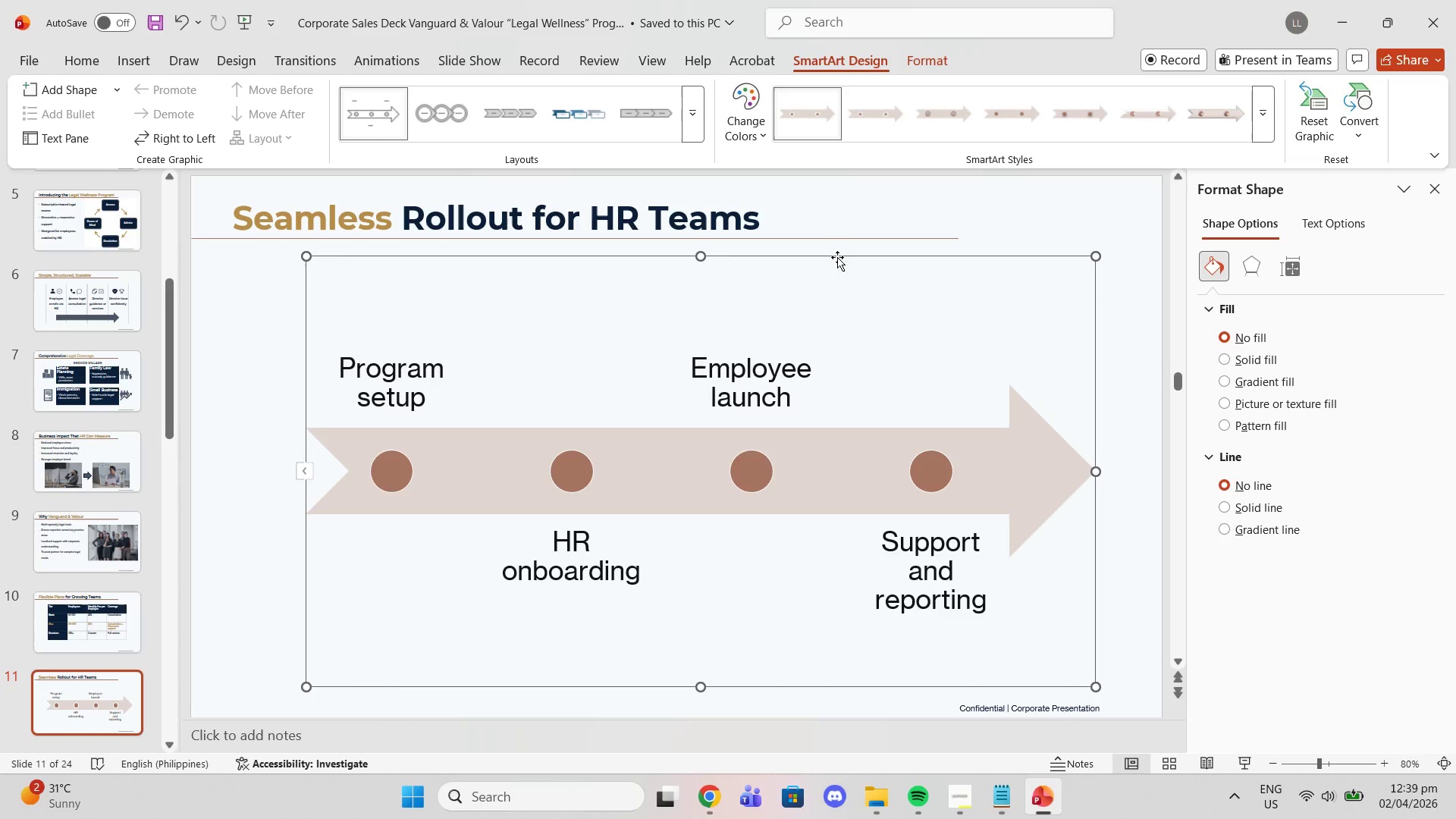 
left_click_drag(start_coordinate=[835, 256], to_coordinate=[817, 247])
 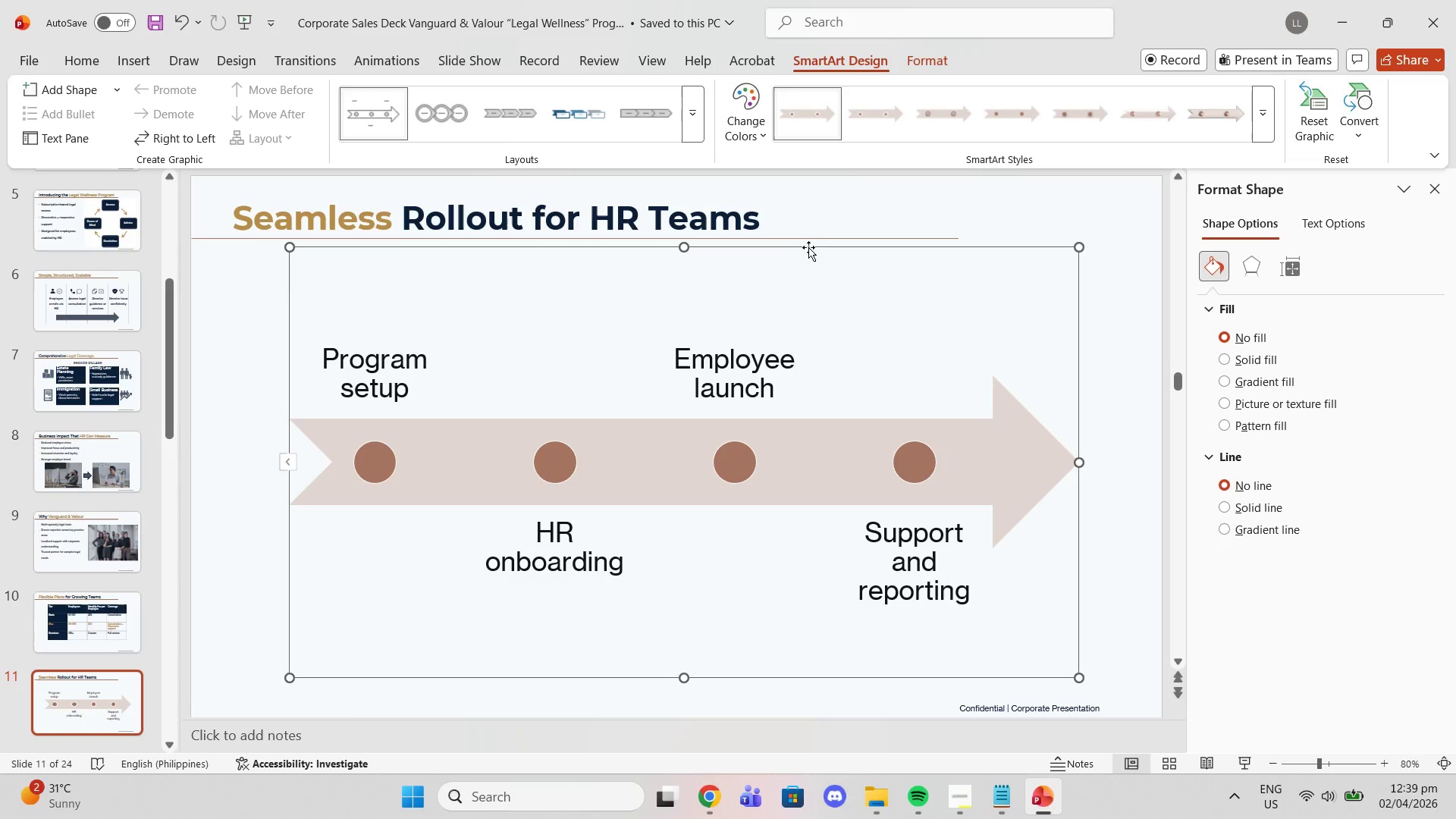 
left_click_drag(start_coordinate=[805, 246], to_coordinate=[798, 253])
 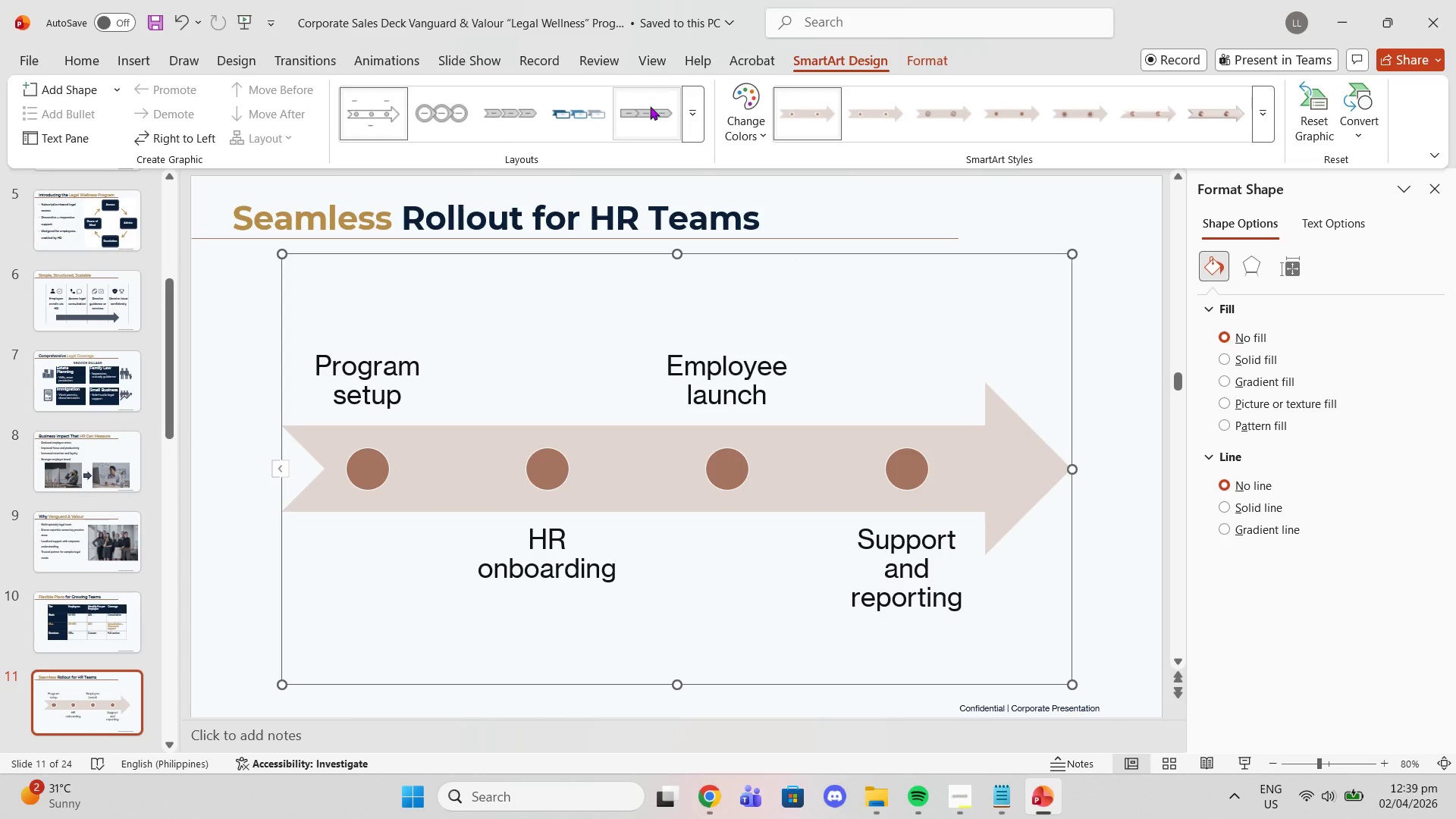 
left_click([654, 112])
 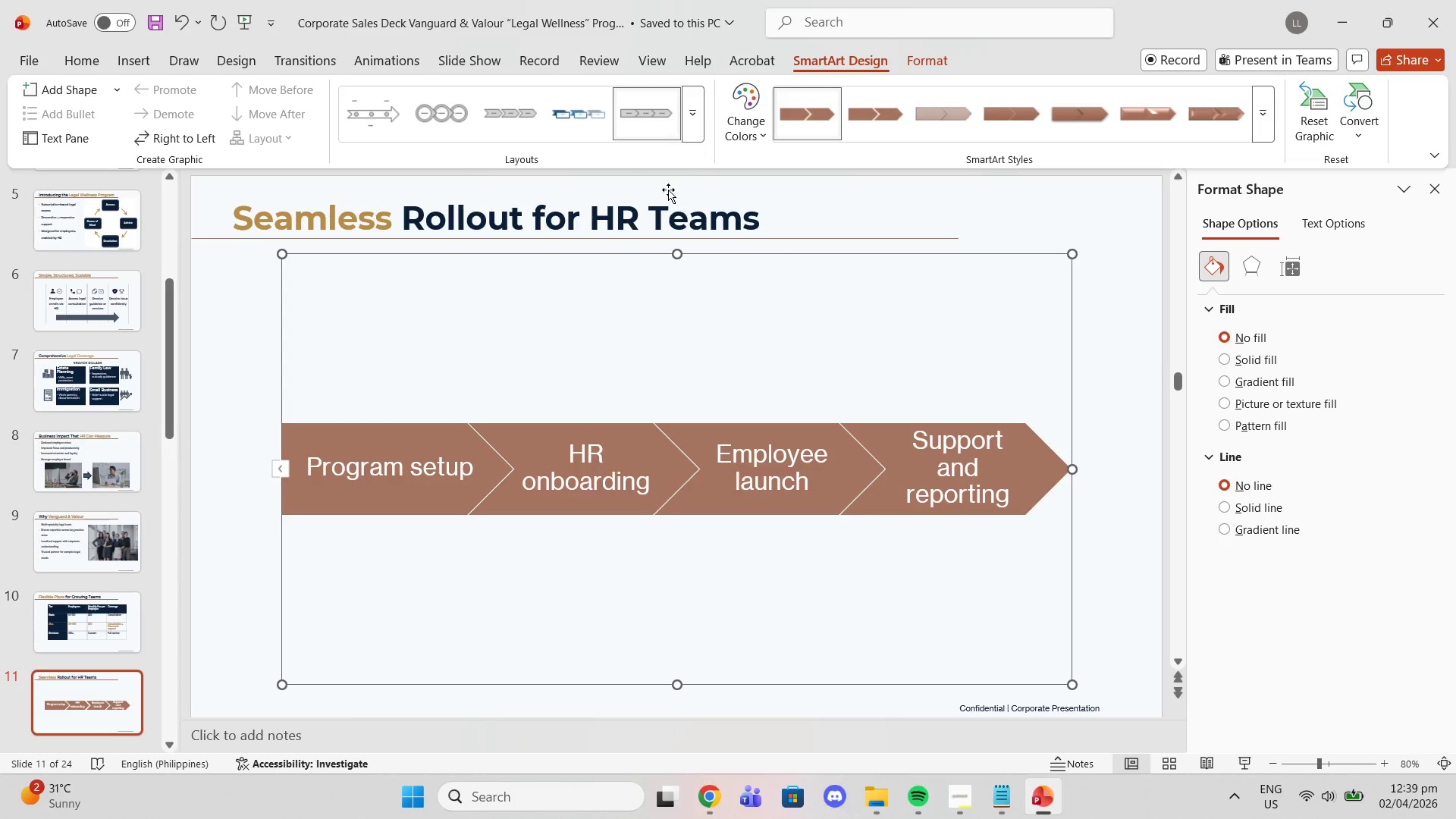 
left_click([538, 105])
 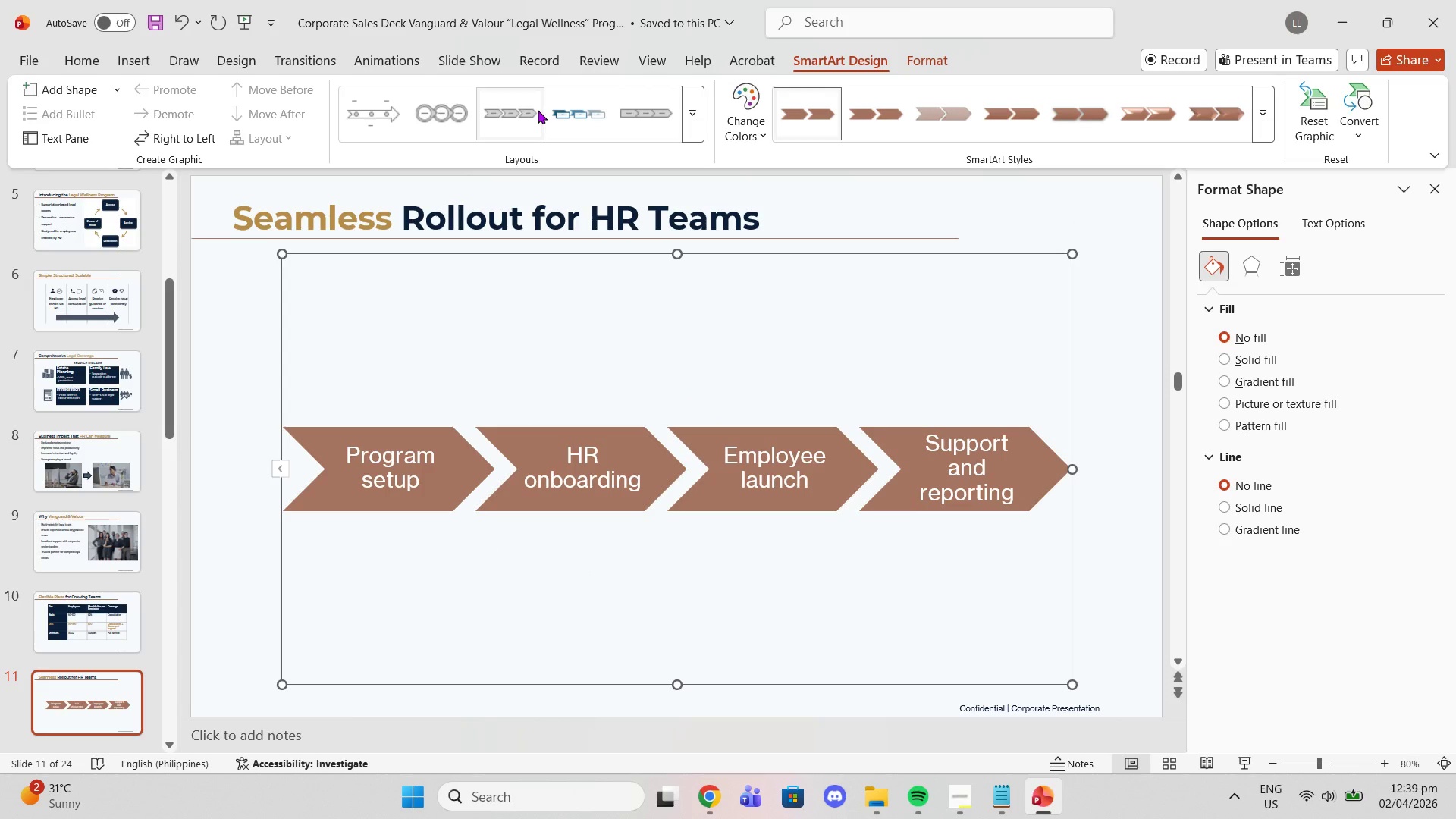 
left_click([381, 121])
 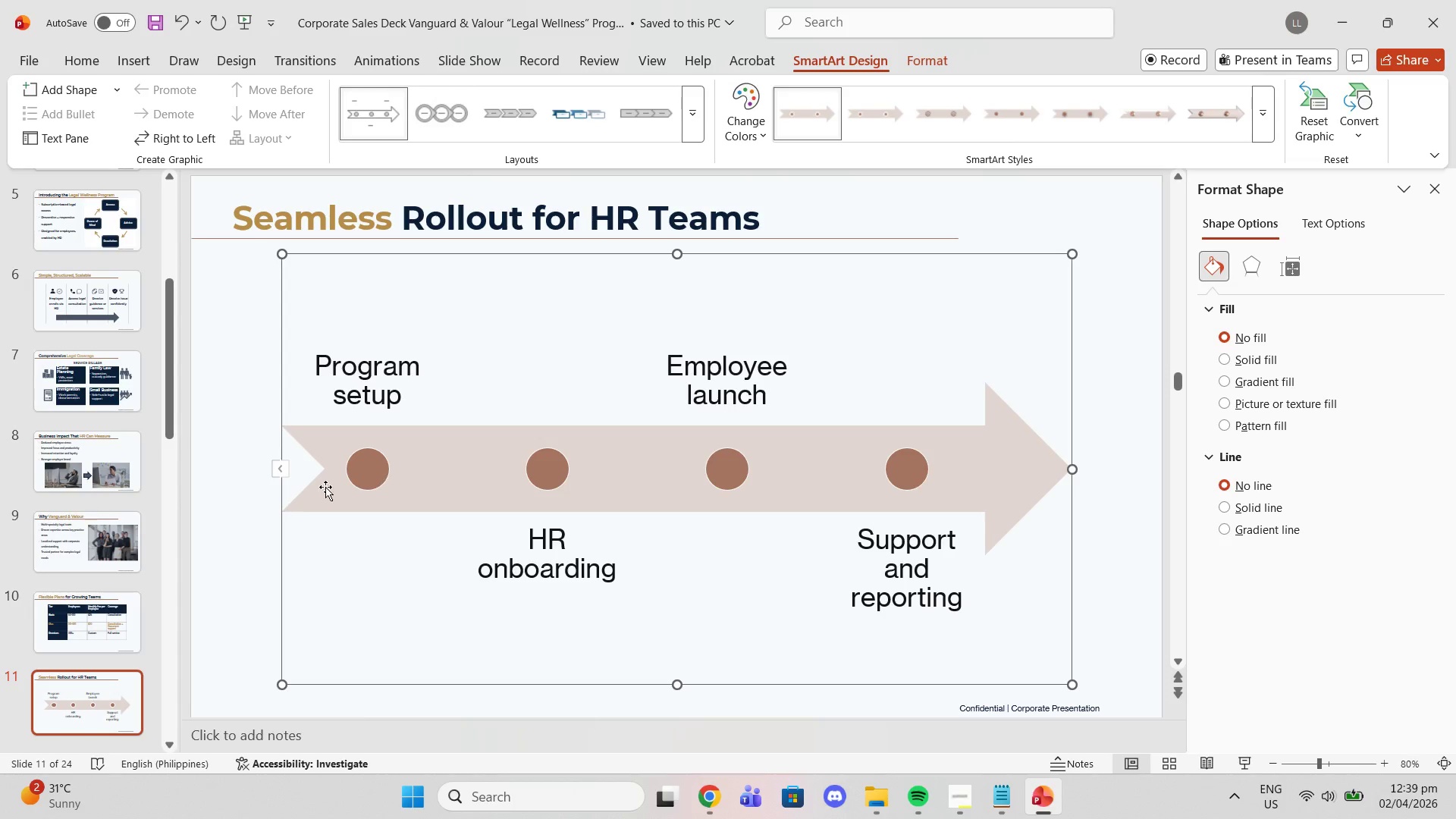 
left_click([233, 506])
 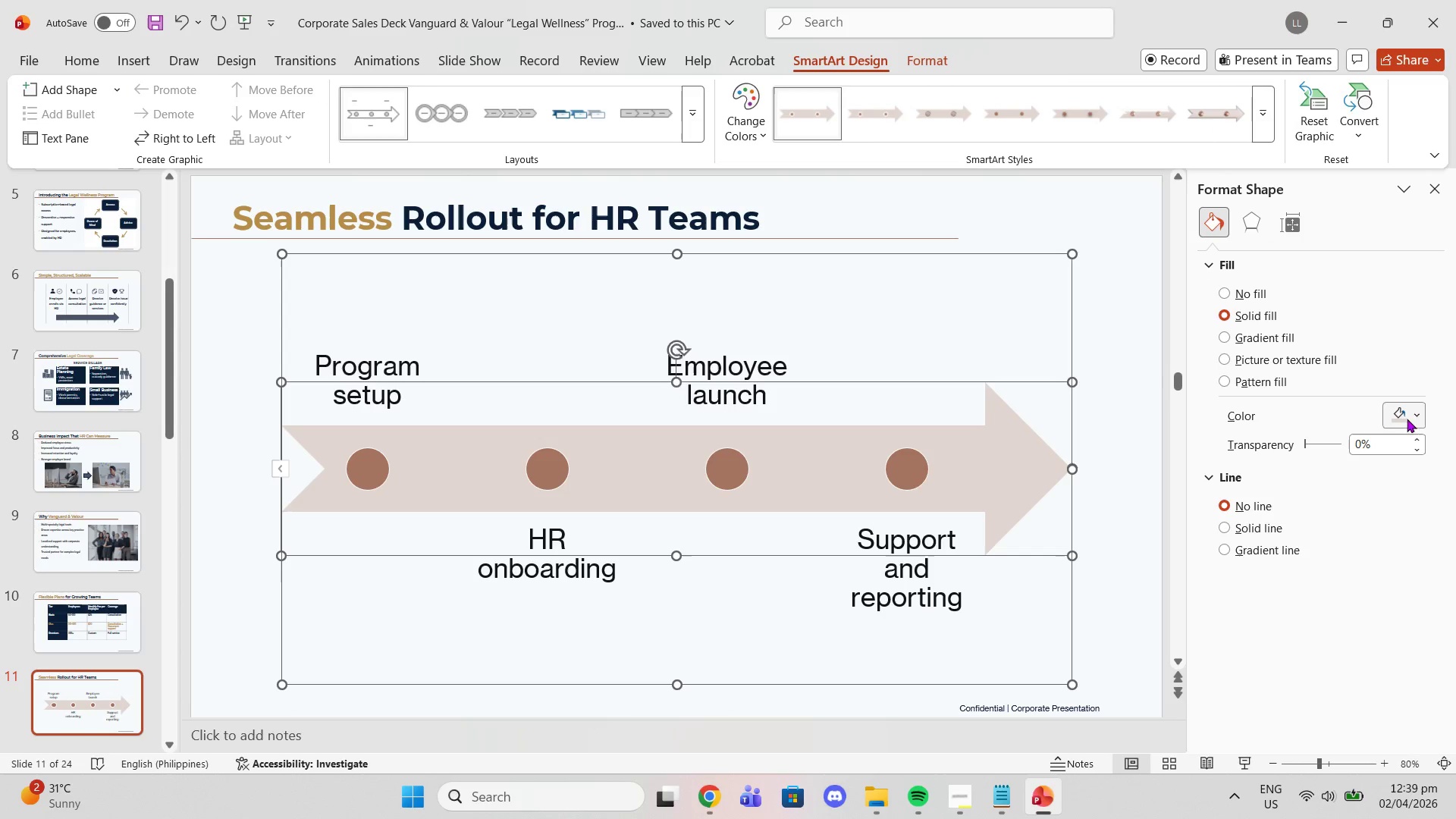 
left_click([1191, 331])
 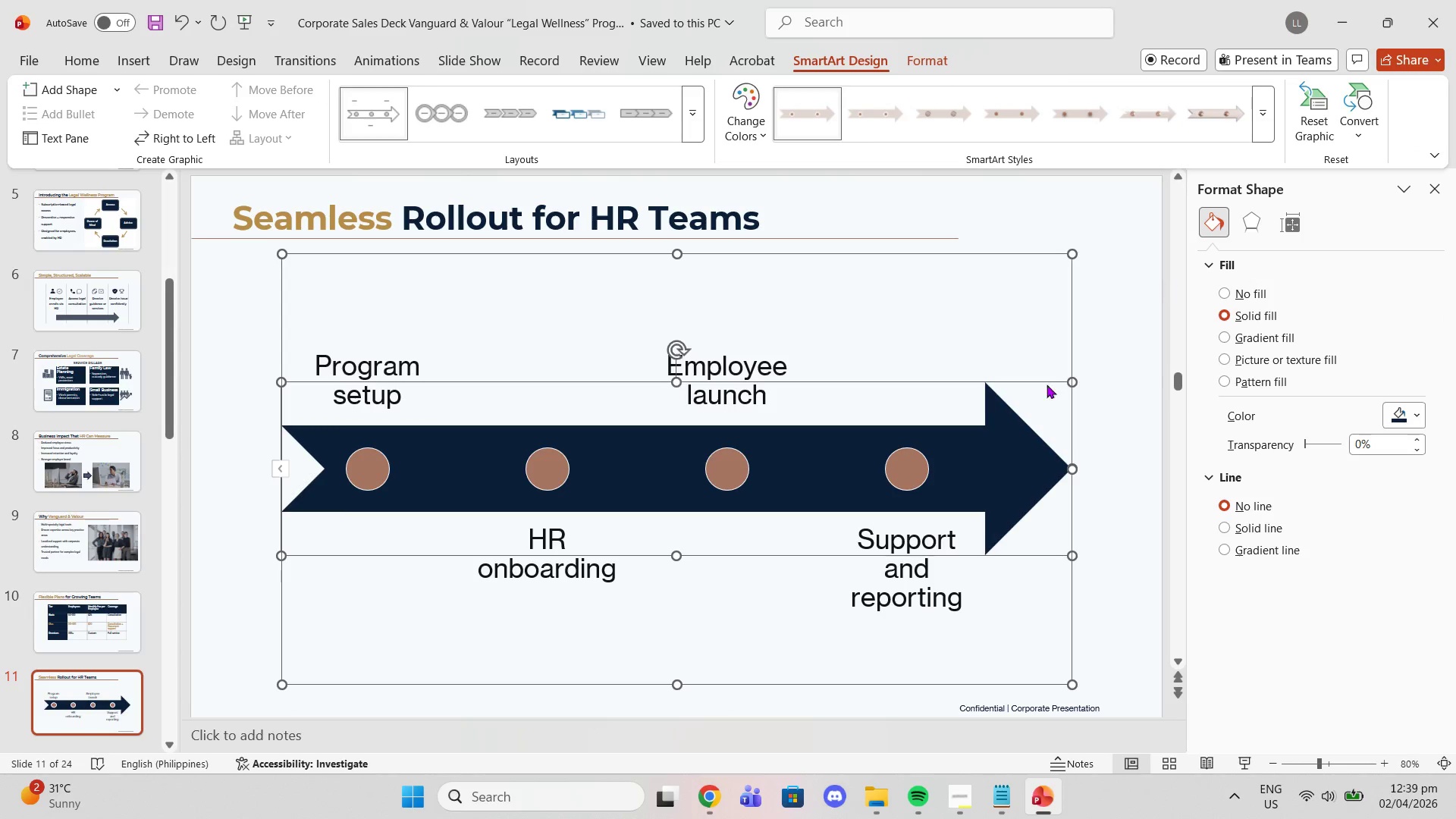 
left_click([915, 467])
 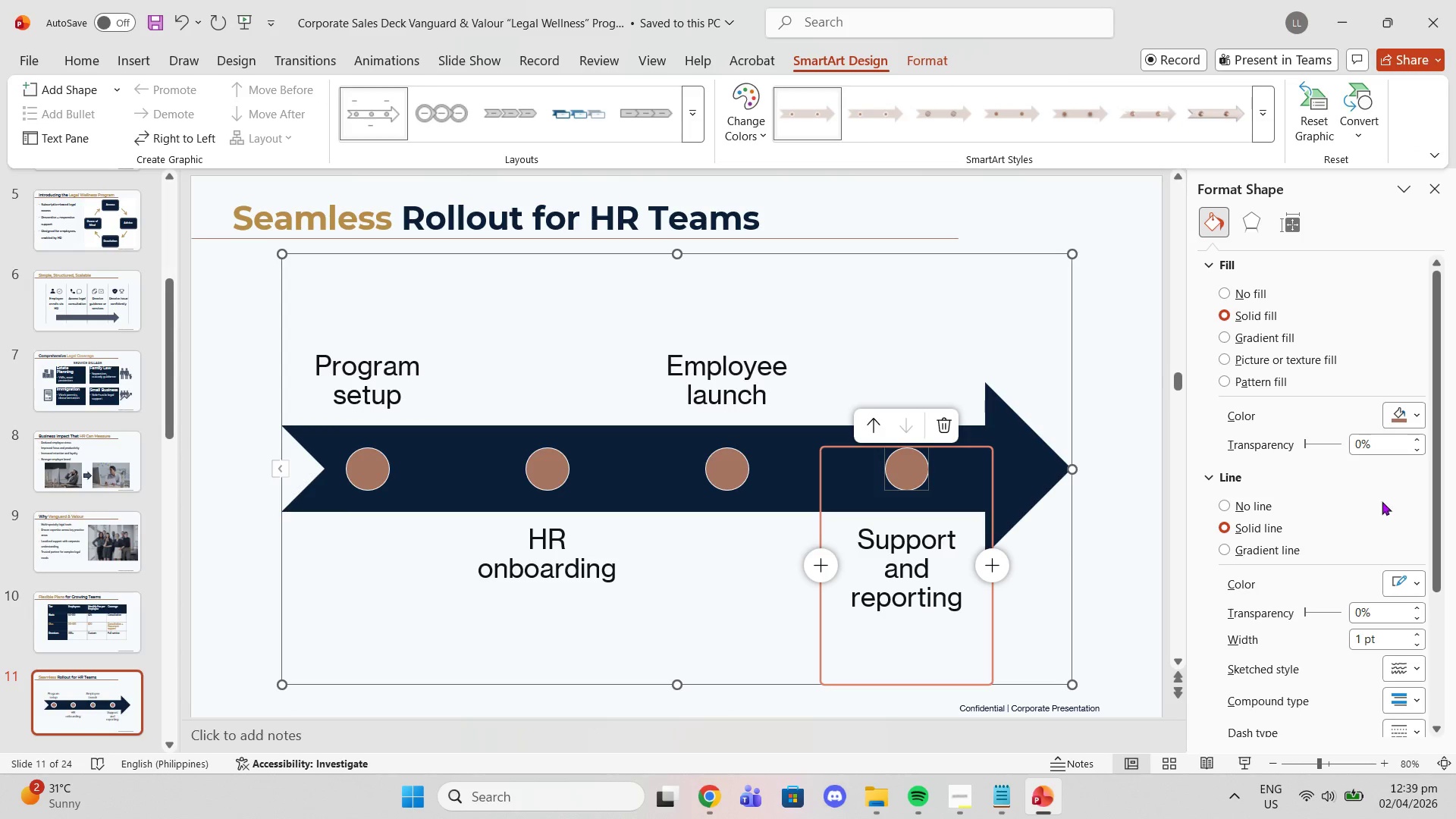 
scroll: coordinate [1373, 450], scroll_direction: down, amount: 1.0
 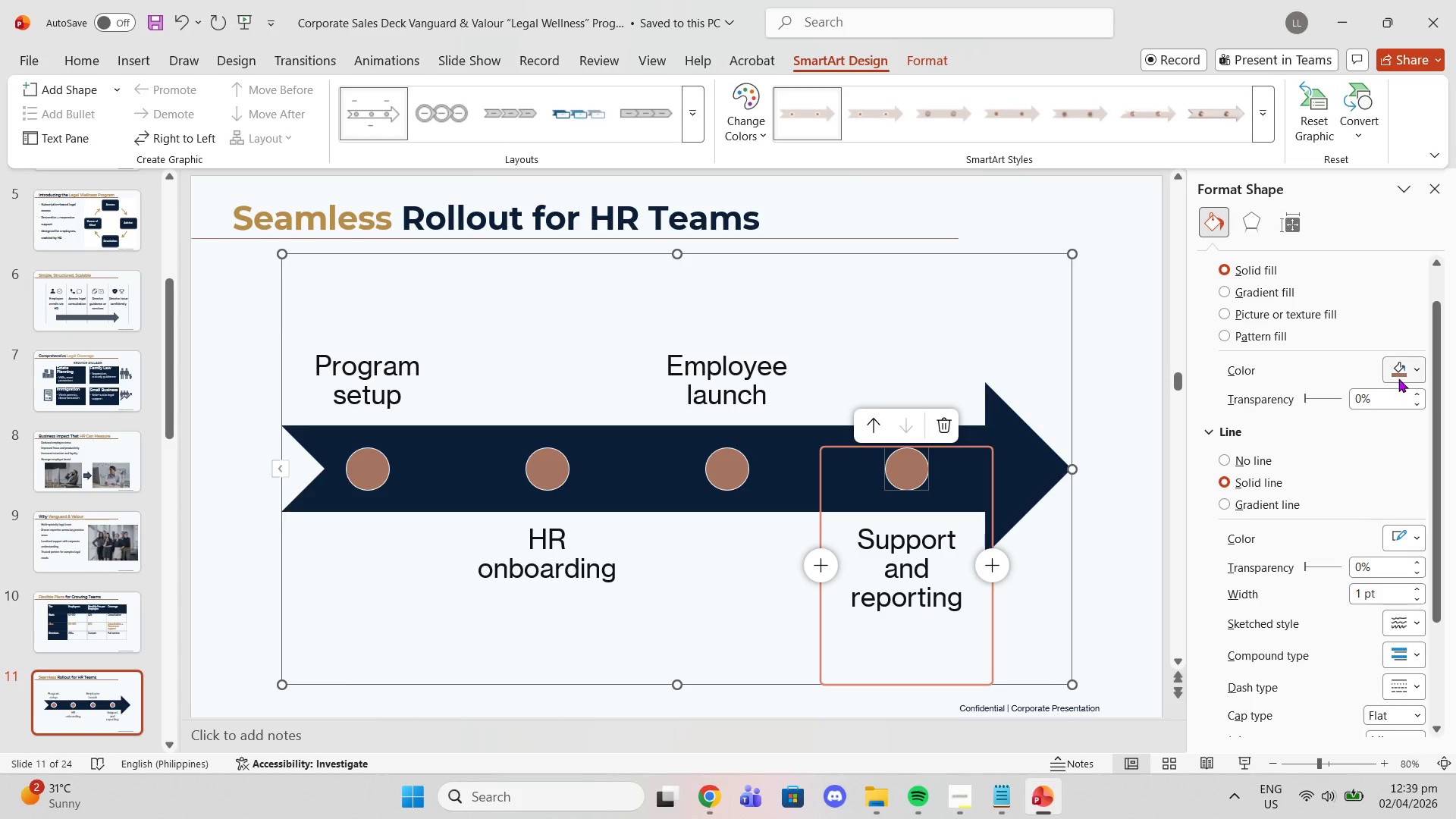 
left_click([1398, 376])
 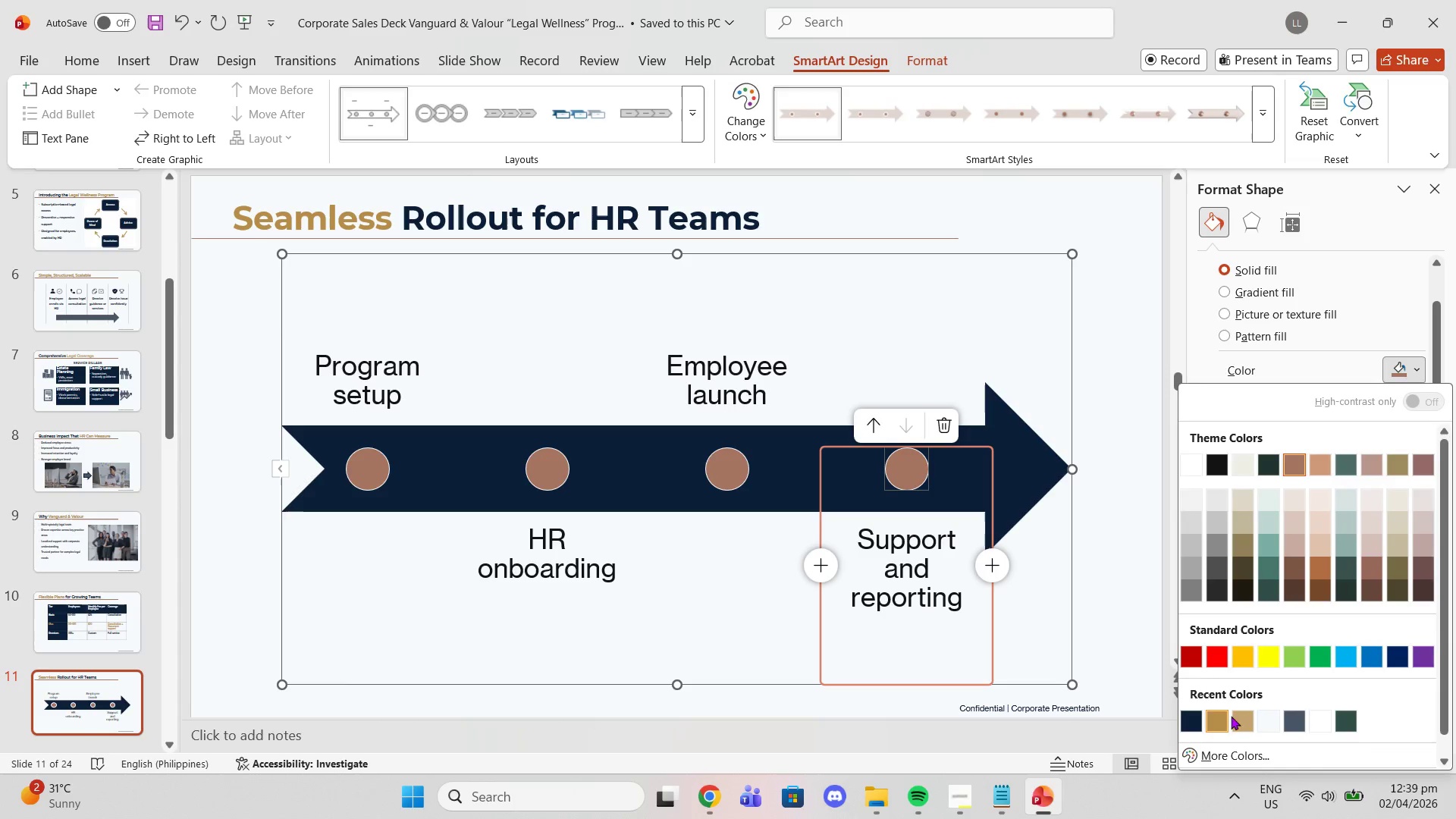 
left_click([1294, 715])
 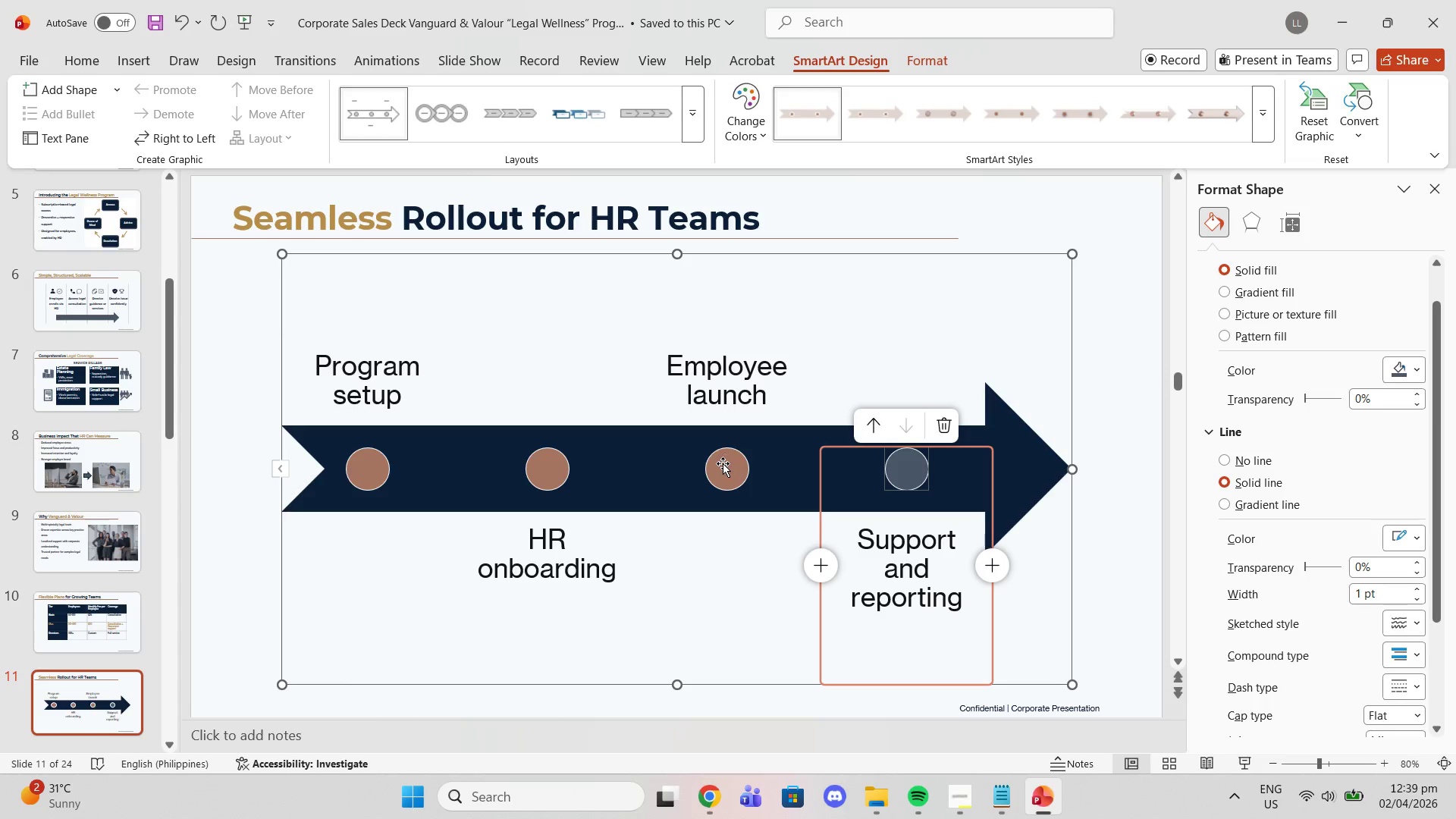 
left_click([733, 466])
 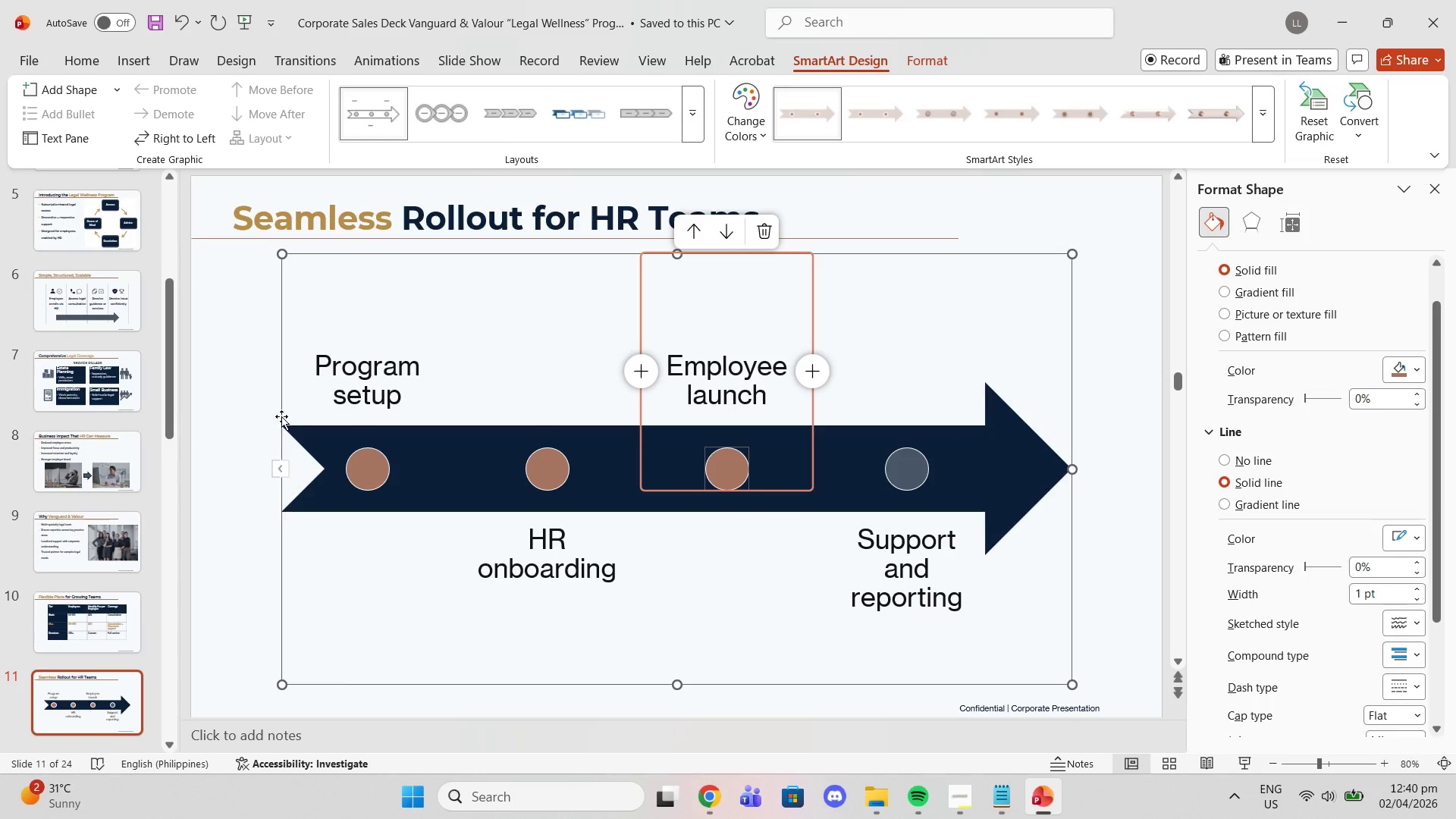 
wait(10.77)
 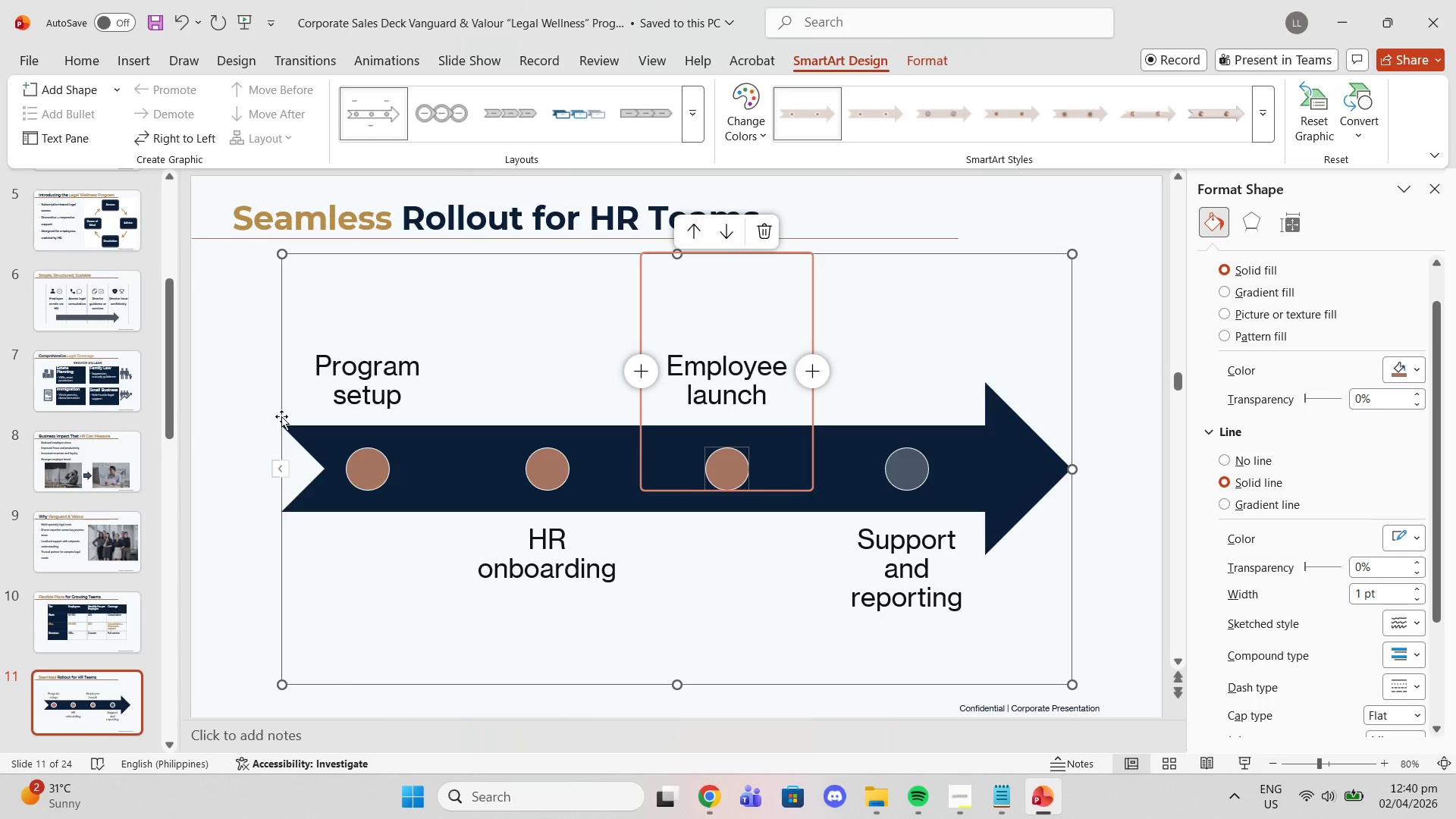 
left_click([1401, 369])
 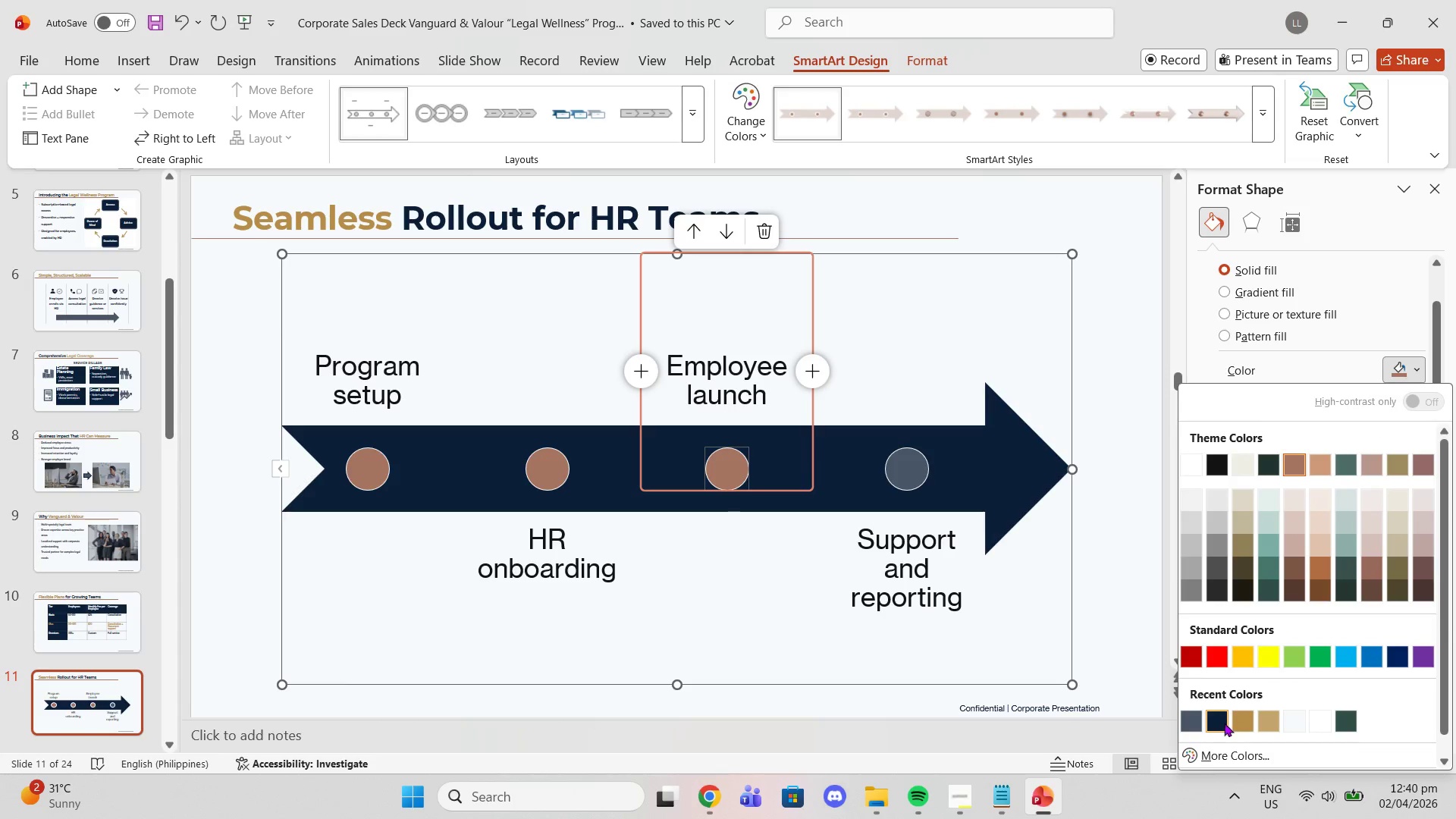 
left_click([1194, 717])
 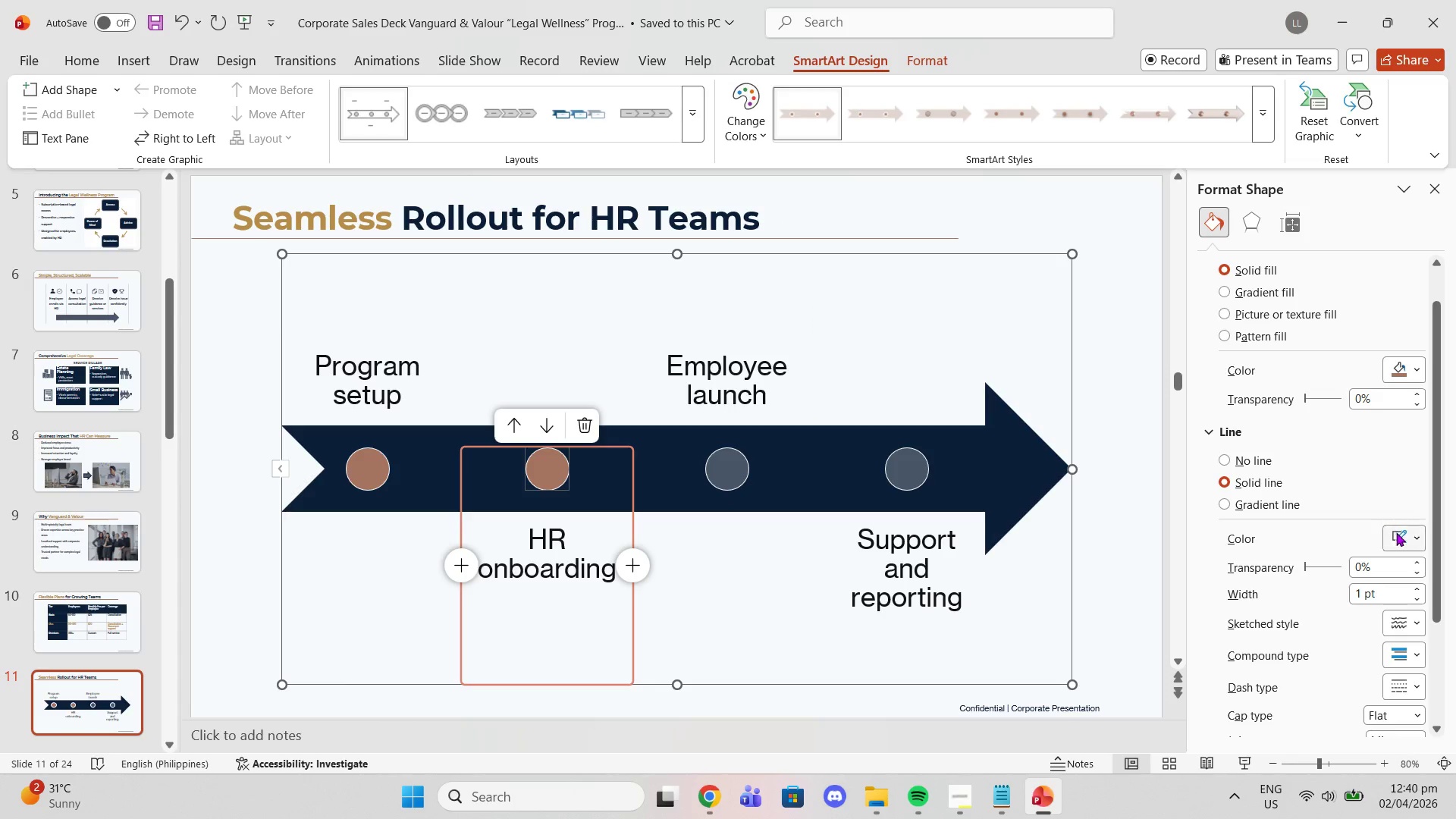 
left_click([1397, 359])
 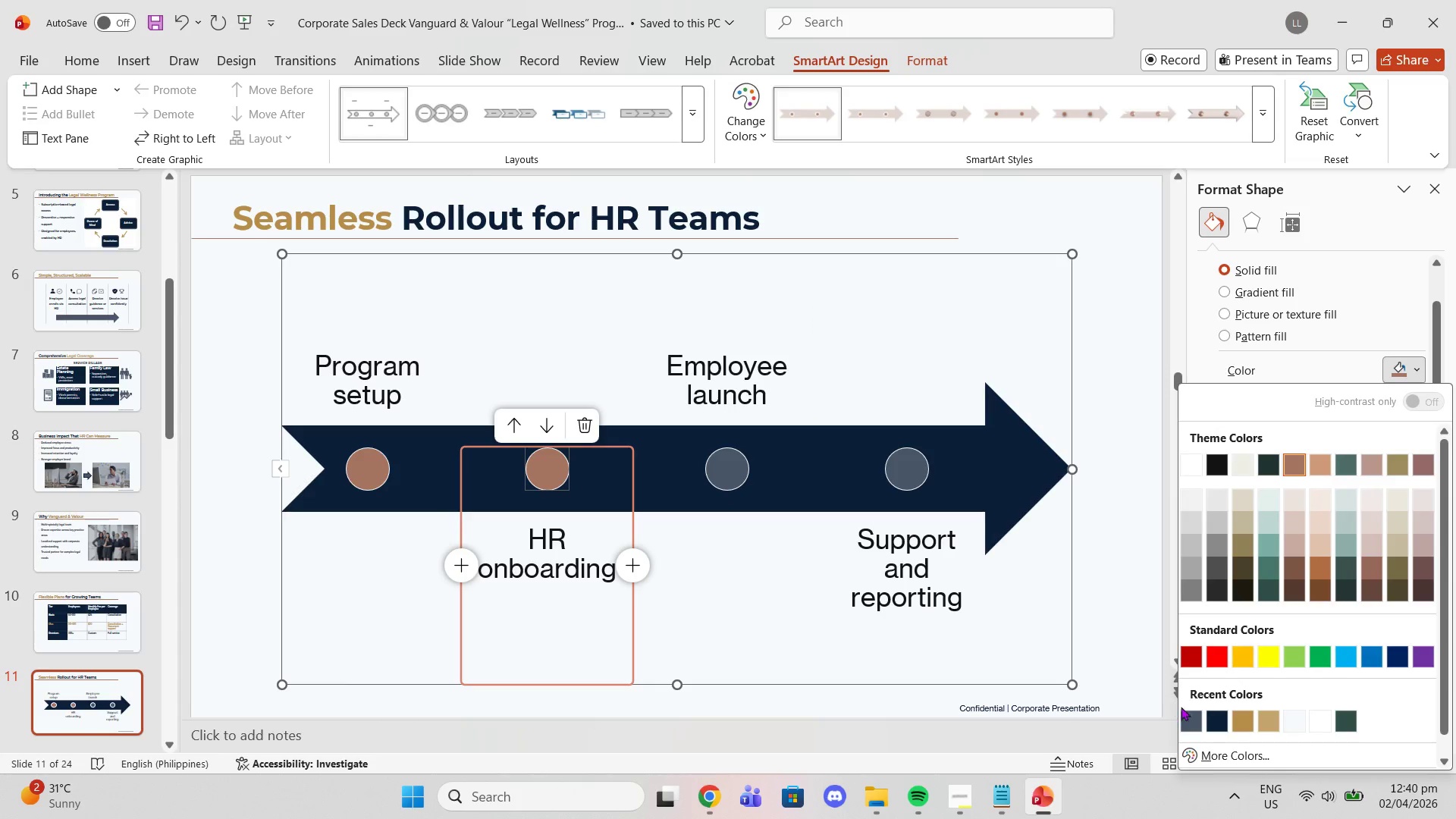 
left_click([1193, 714])
 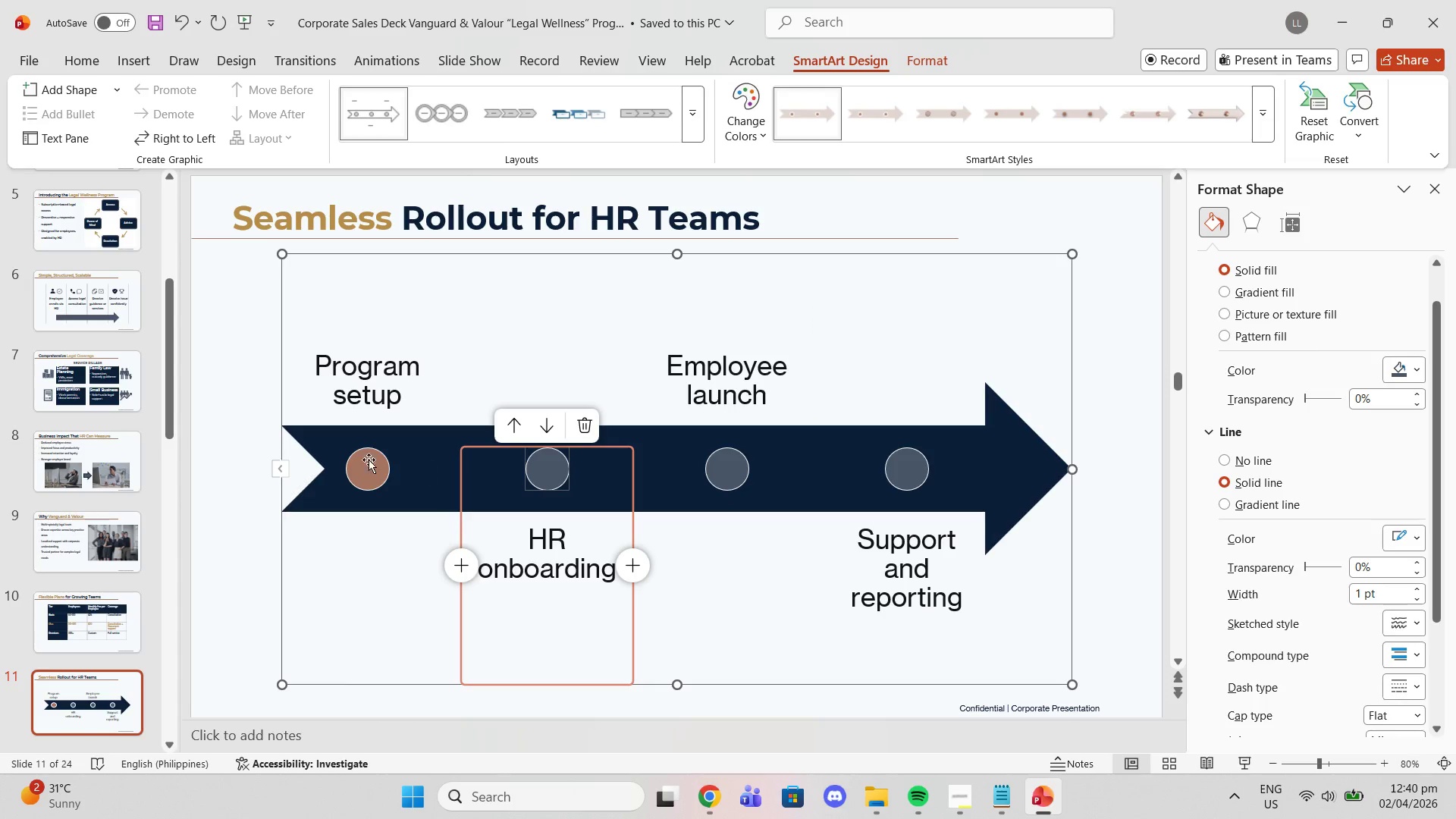 
left_click([356, 457])
 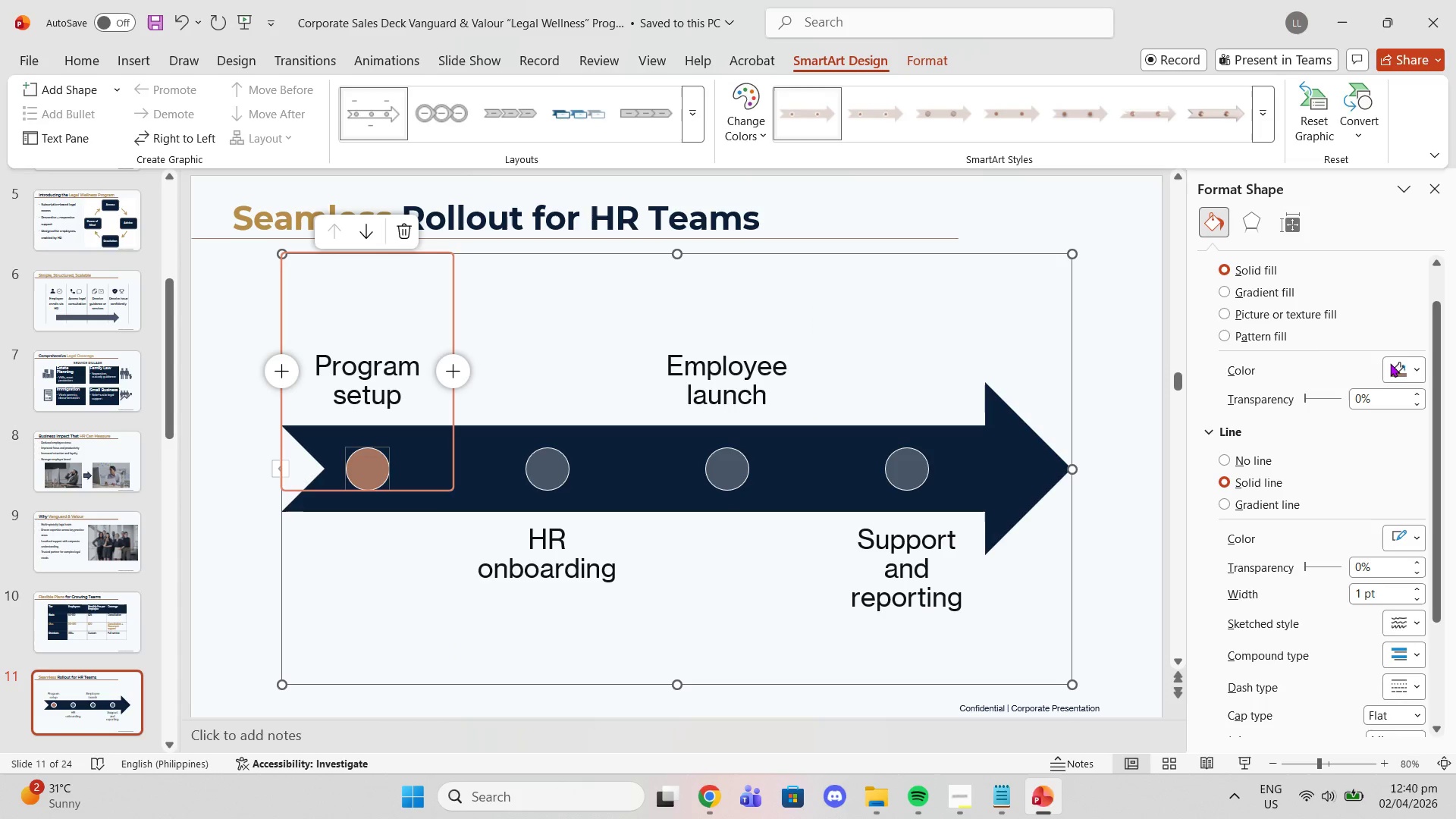 
left_click([1401, 367])
 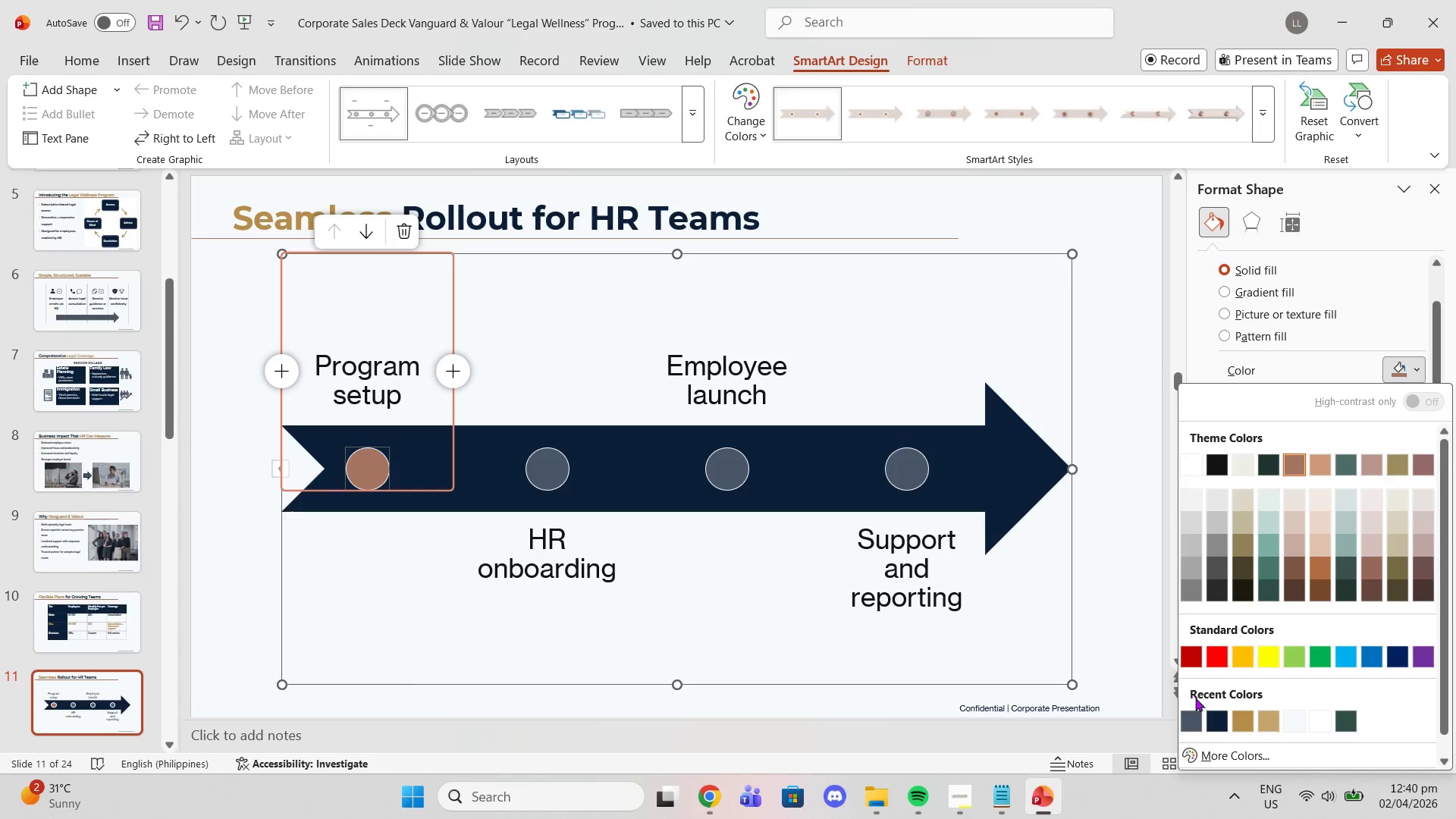 
left_click([1196, 717])
 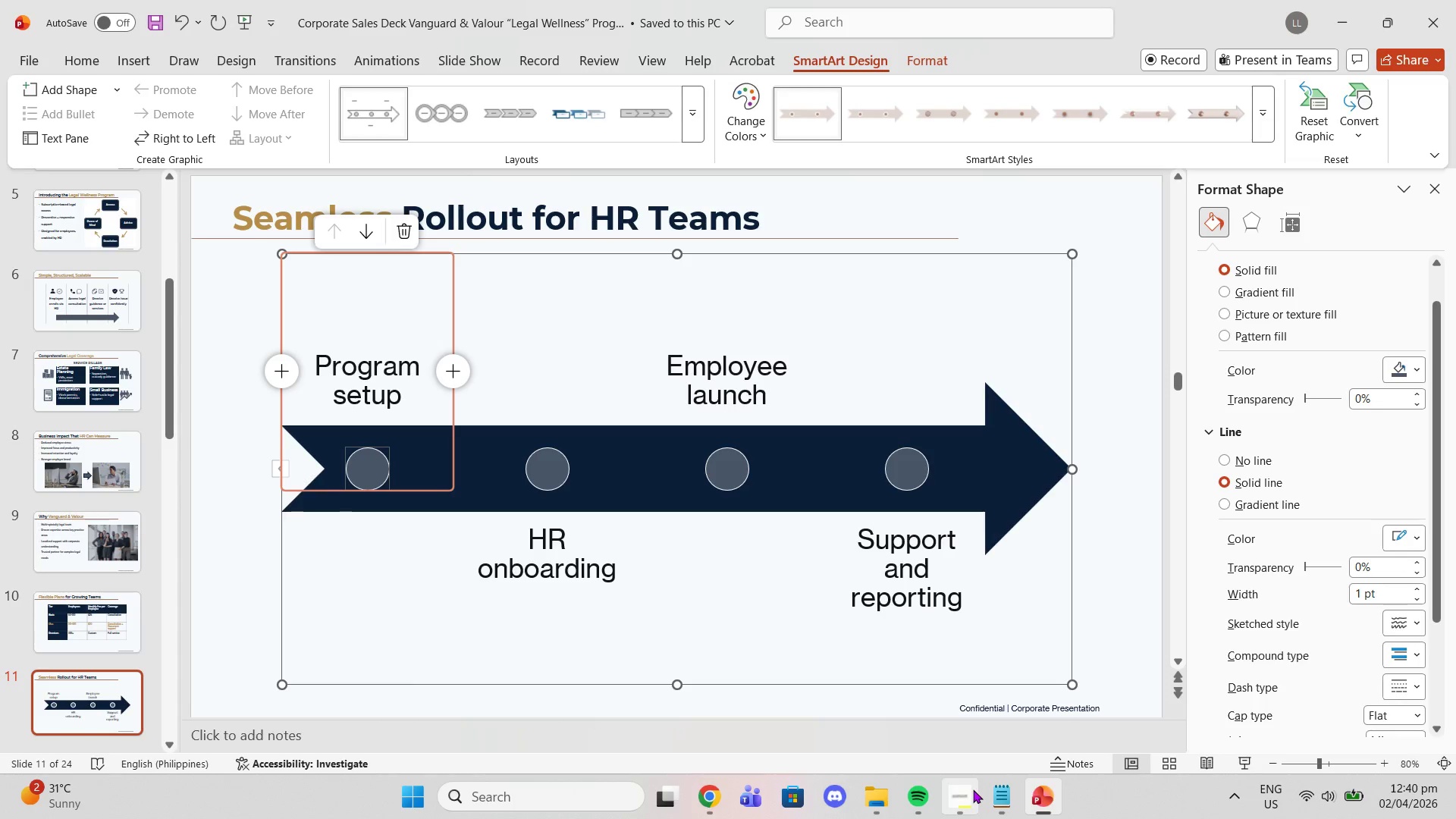 
left_click([970, 789])